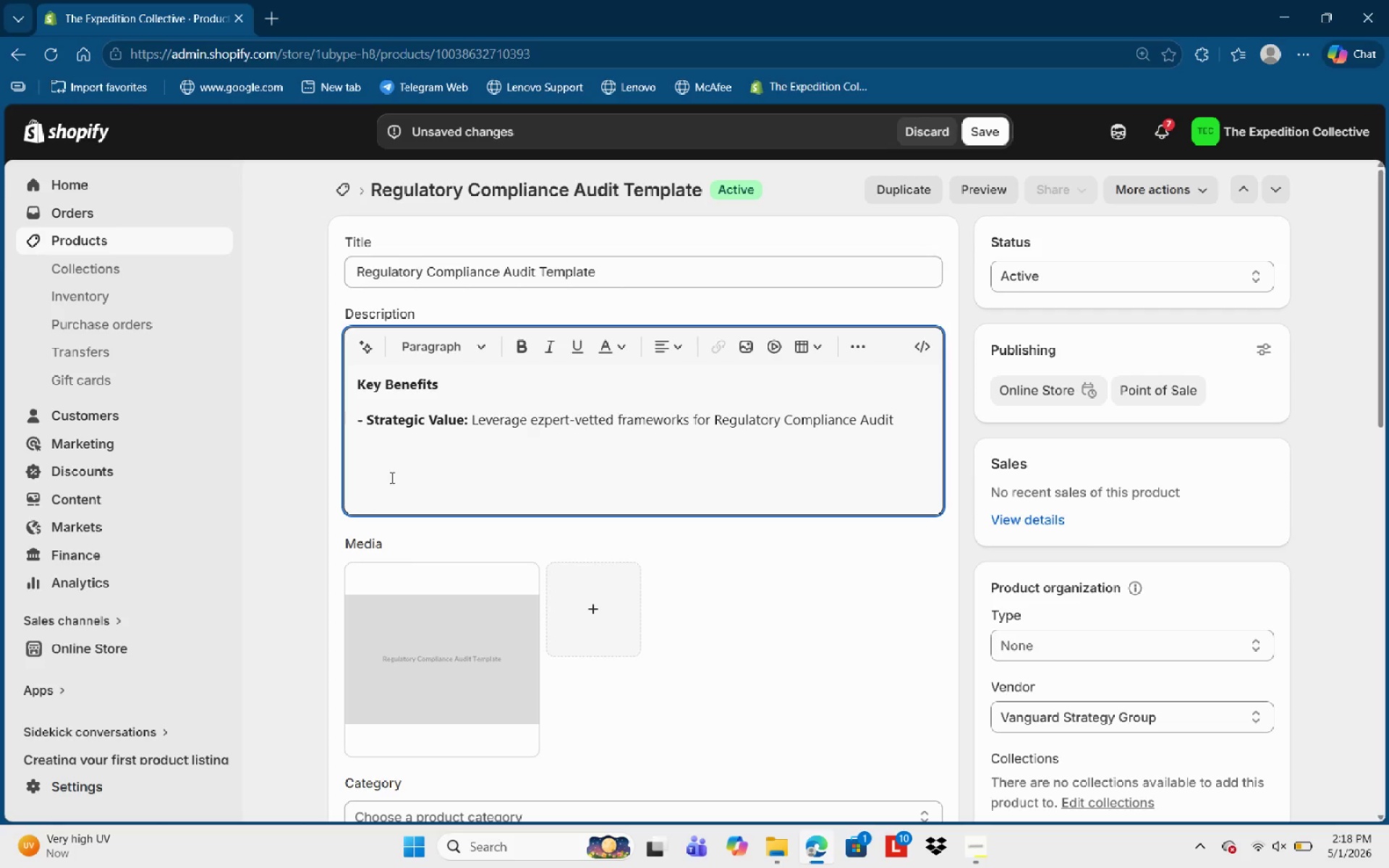 
key(Backspace)
 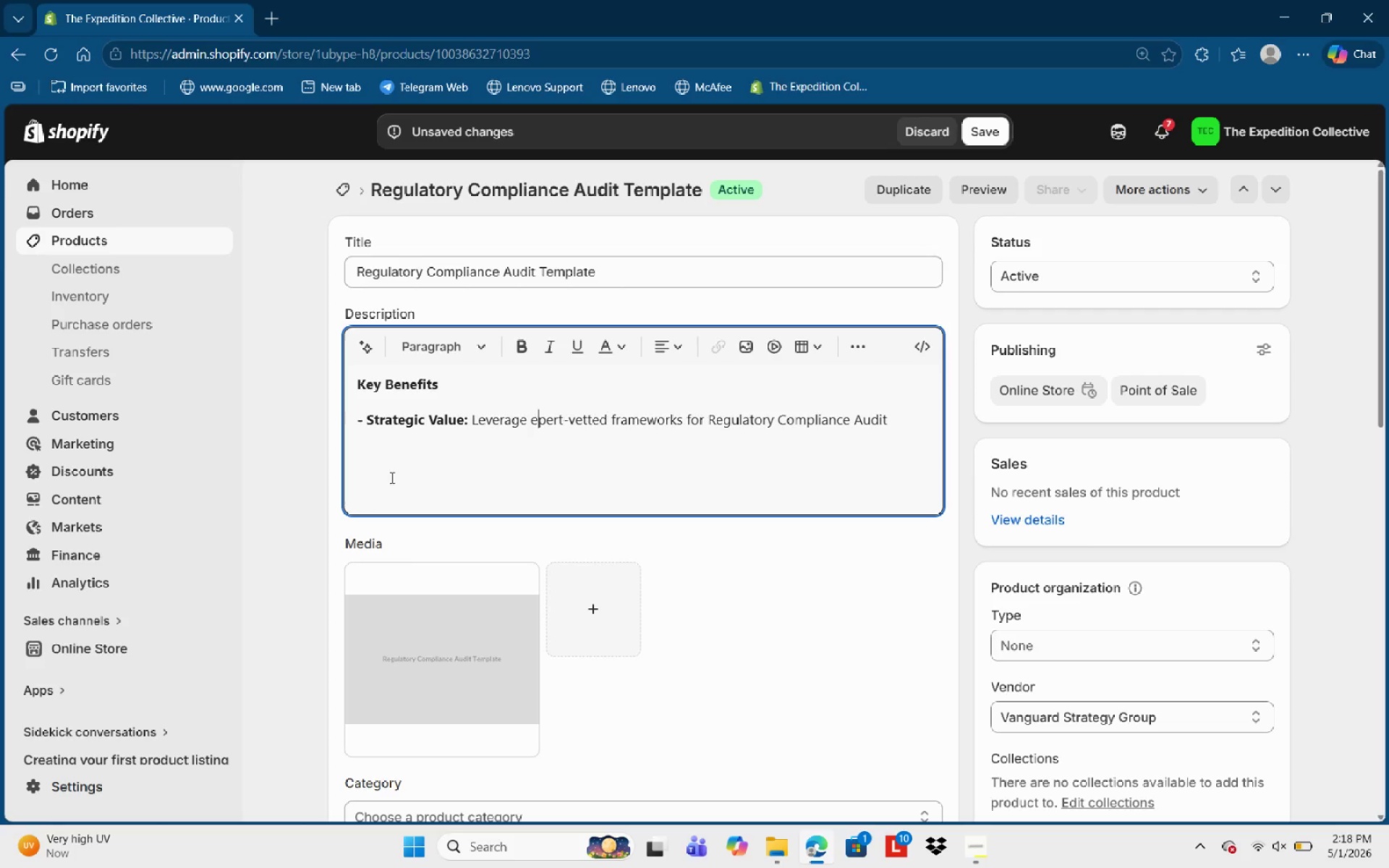 
key(X)
 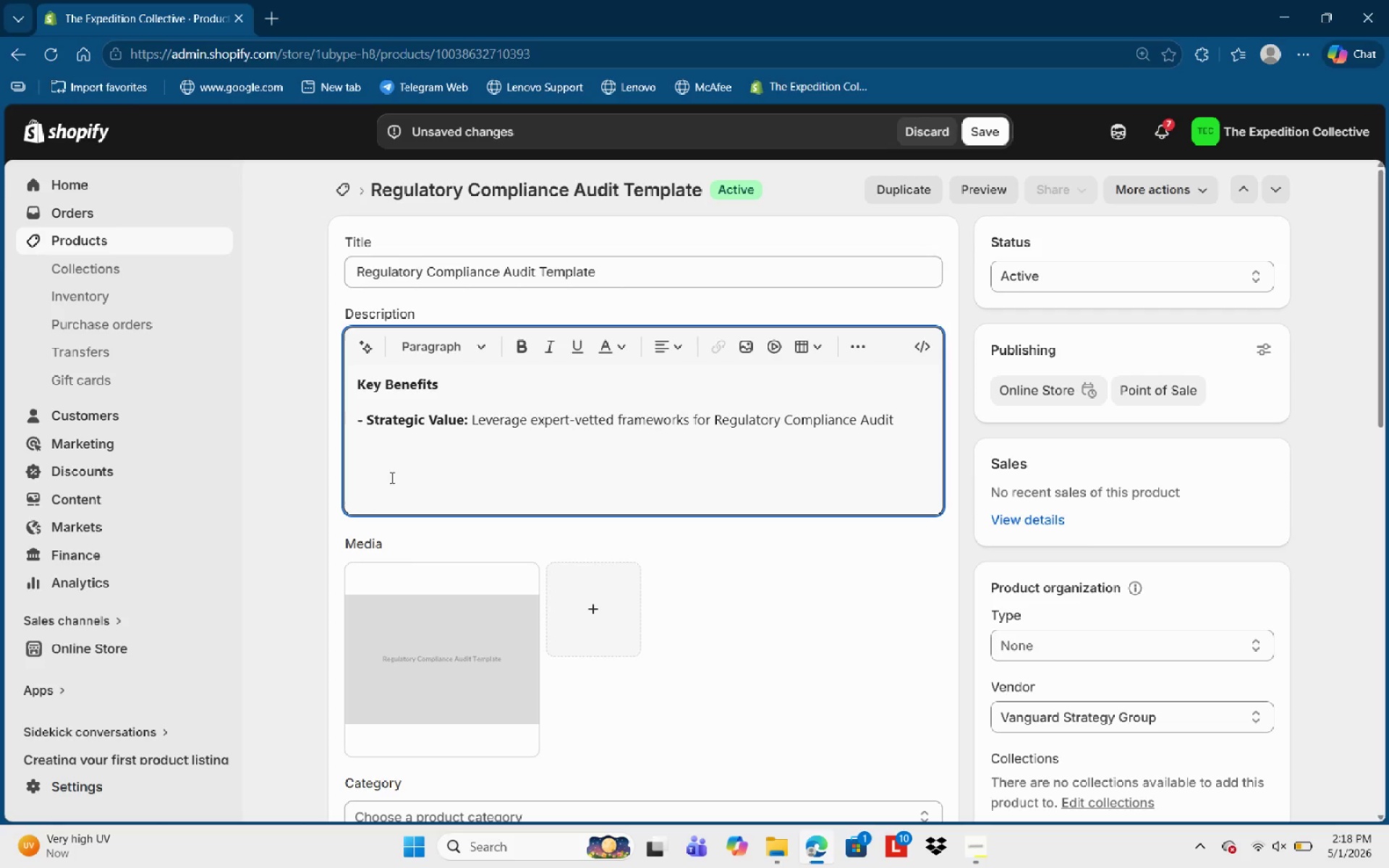 
key(Control+ArrowRight)
 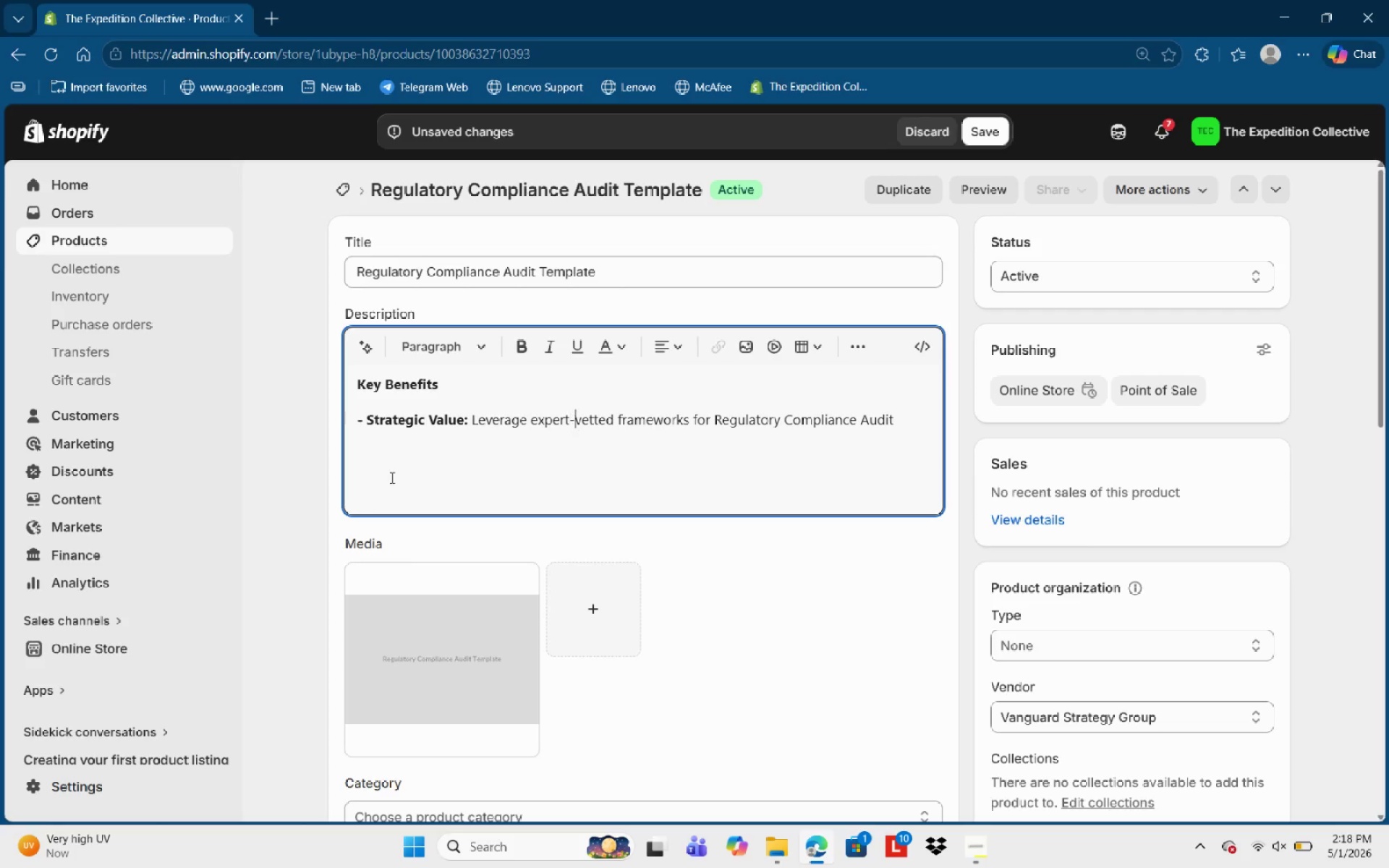 
key(Control+ArrowRight)
 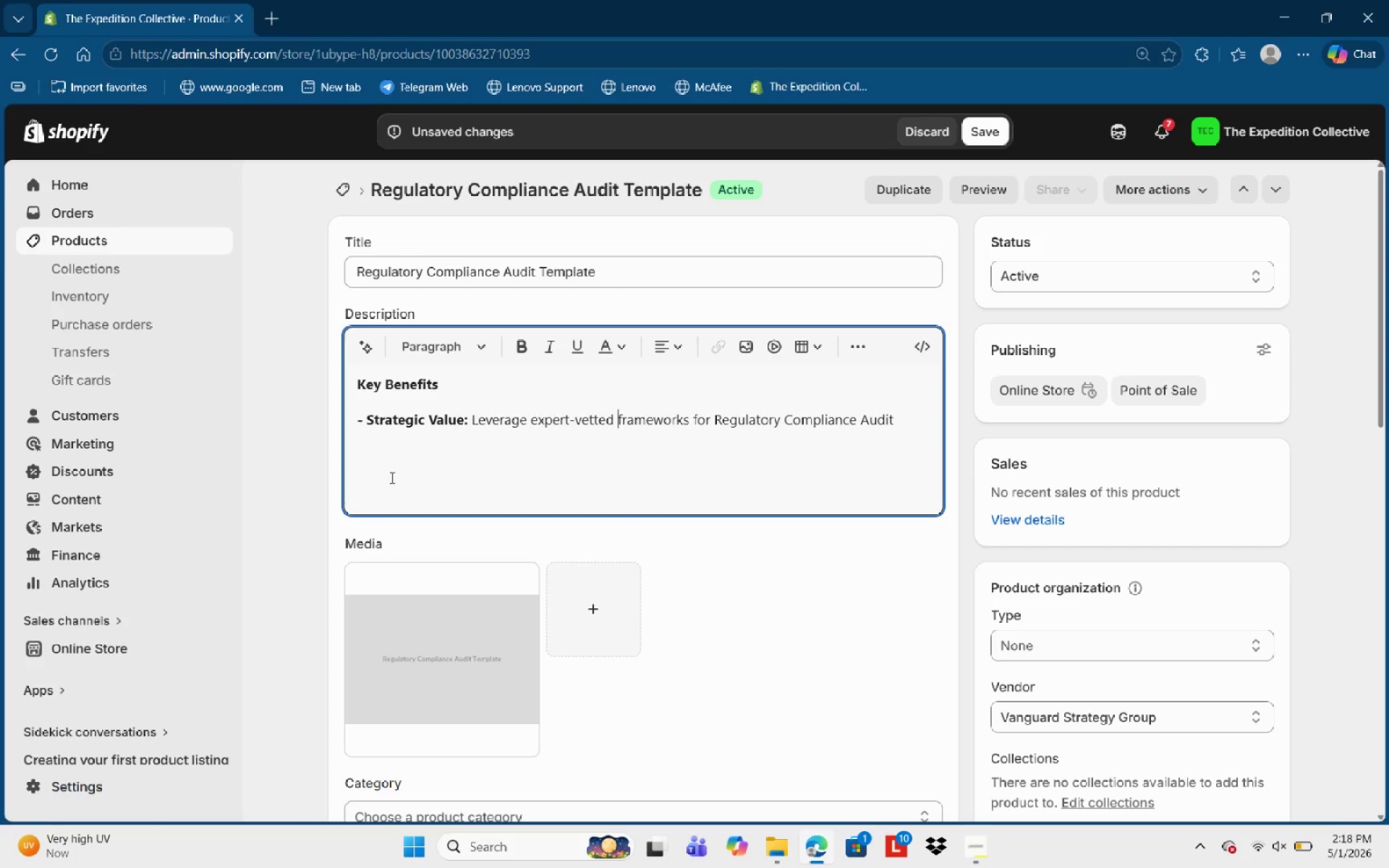 
key(Control+ArrowRight)
 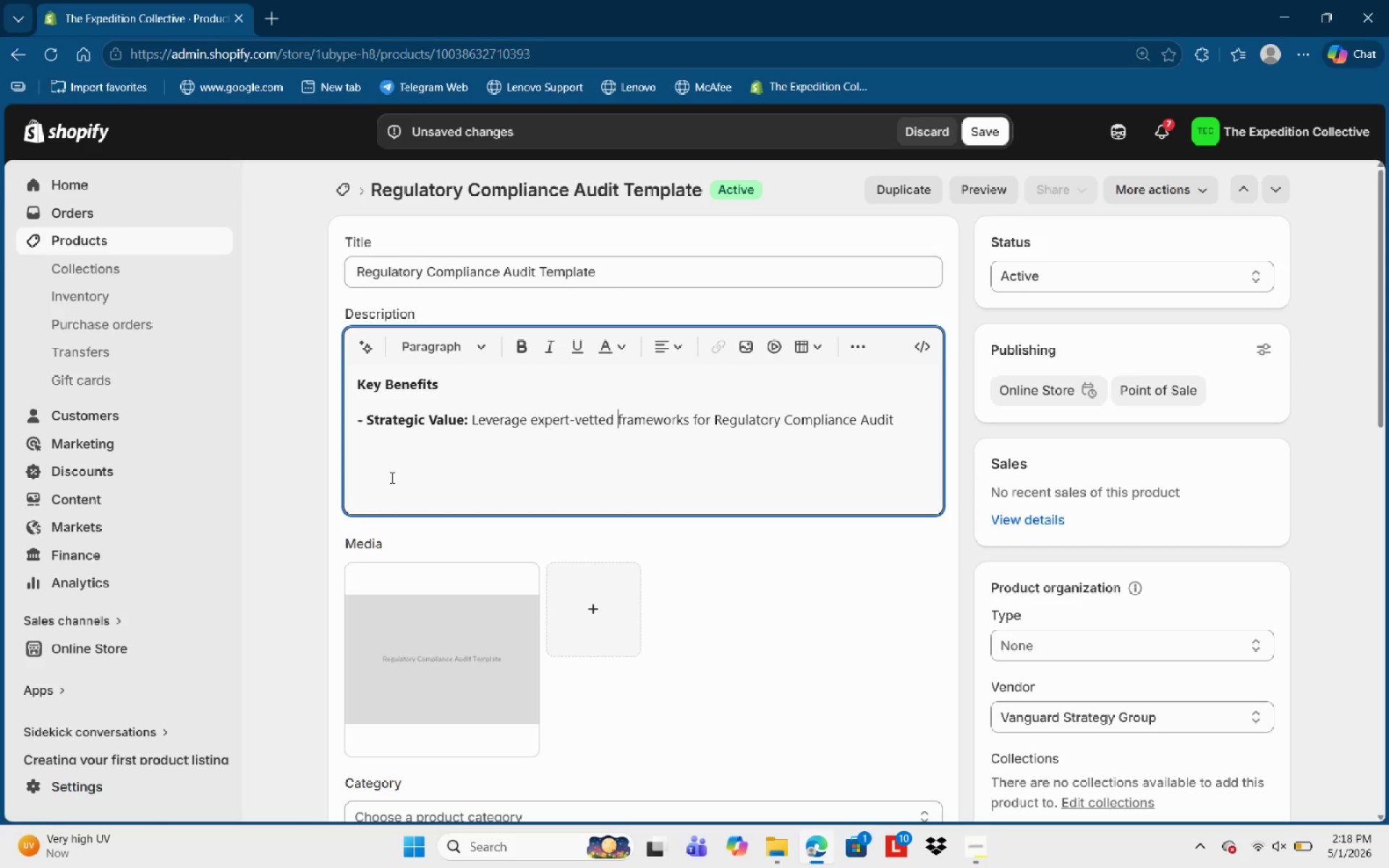 
key(Control+ArrowRight)
 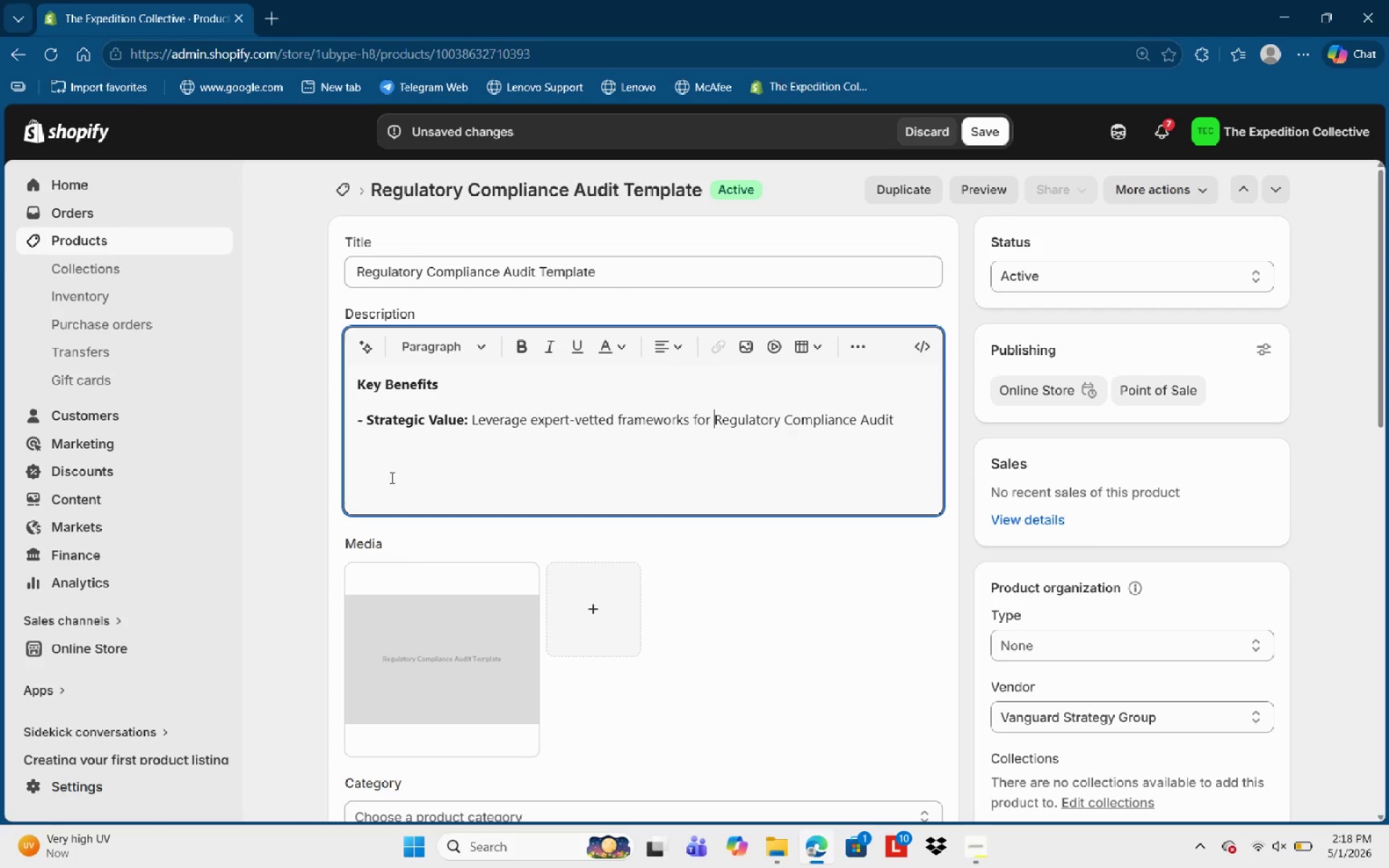 
key(Control+ArrowRight)
 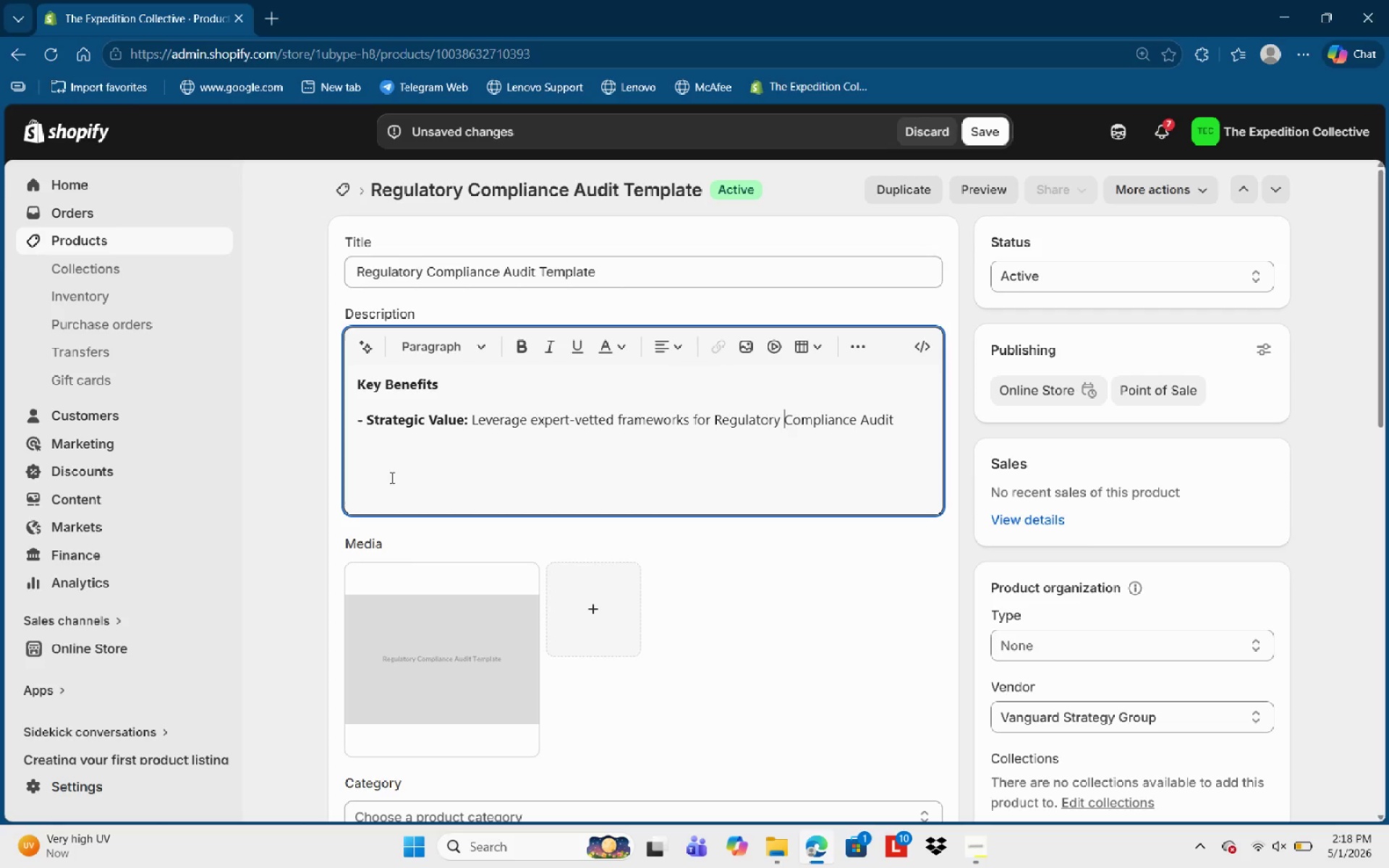 
key(Control+ArrowRight)
 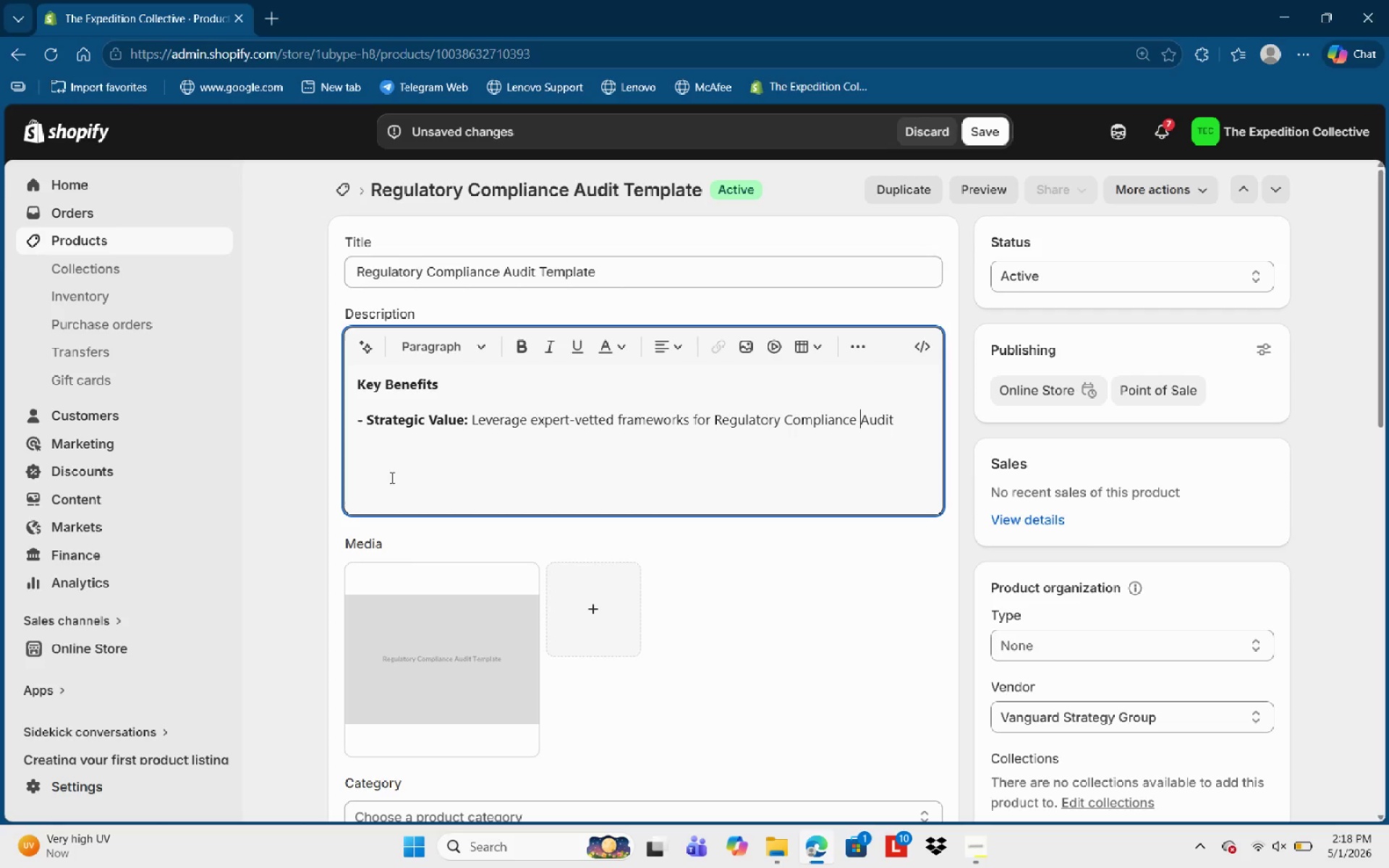 
key(Control+ArrowRight)
 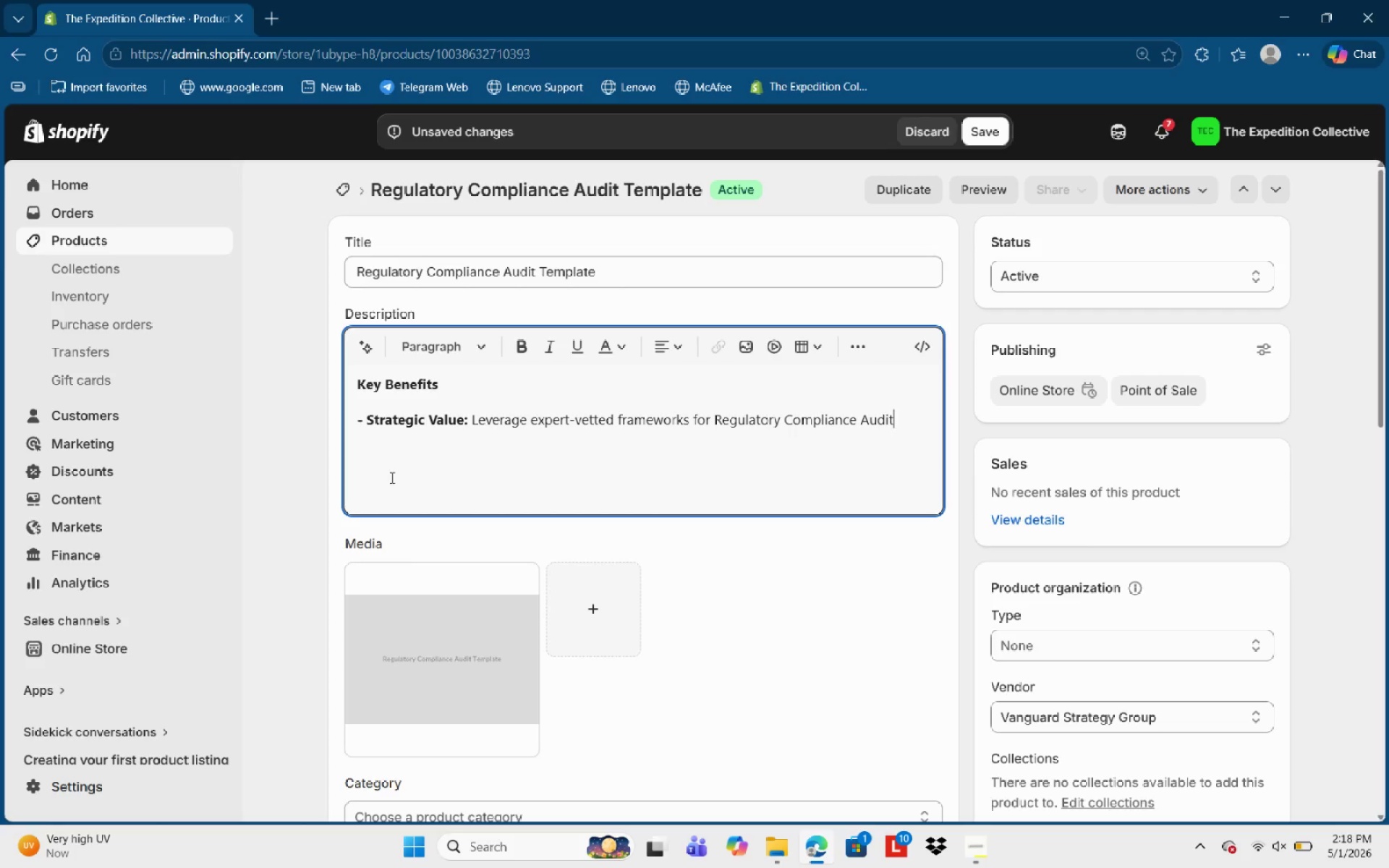 
key(Control+ArrowRight)
 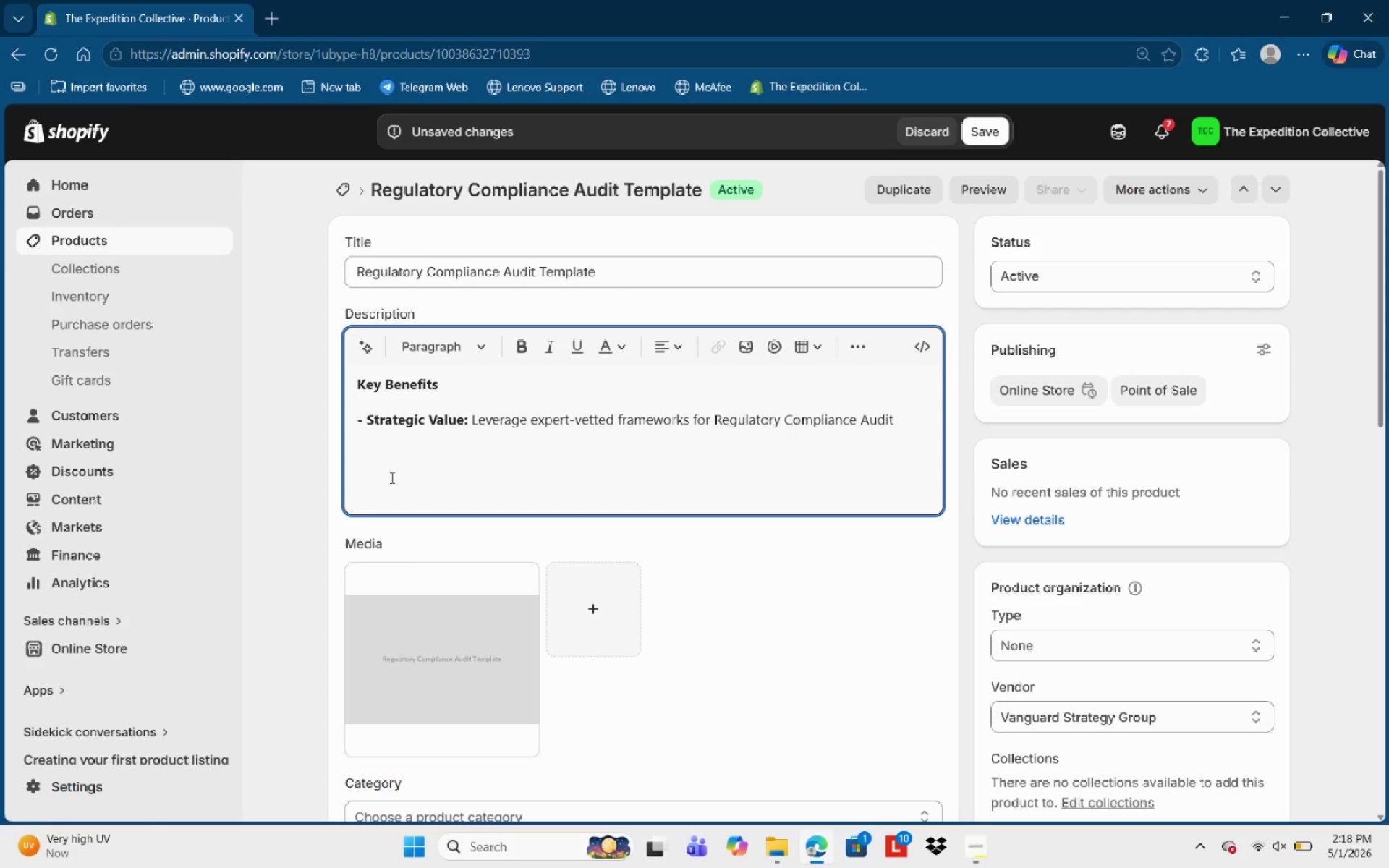 
key(Numpad0)
 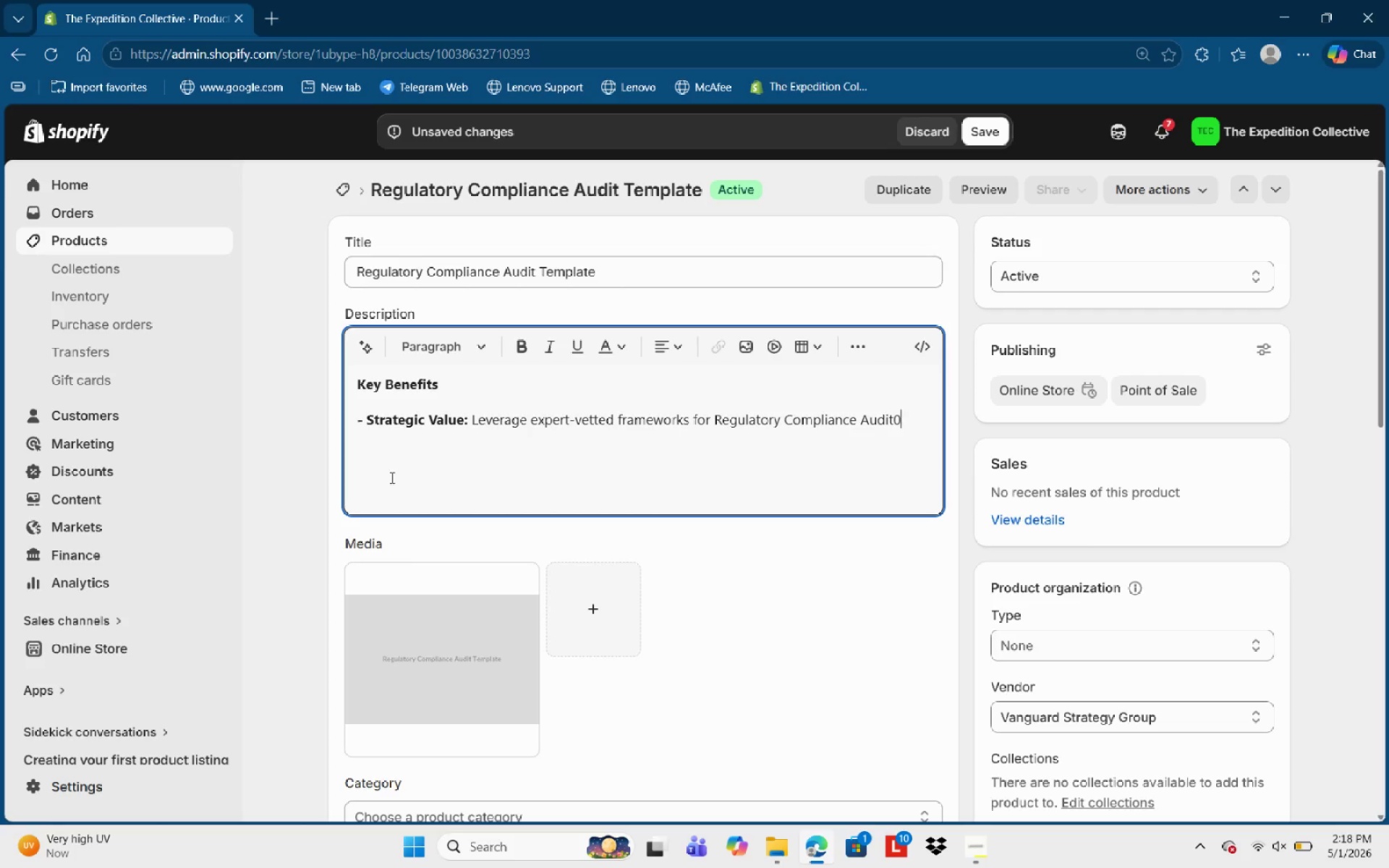 
key(NumpadEnter)
 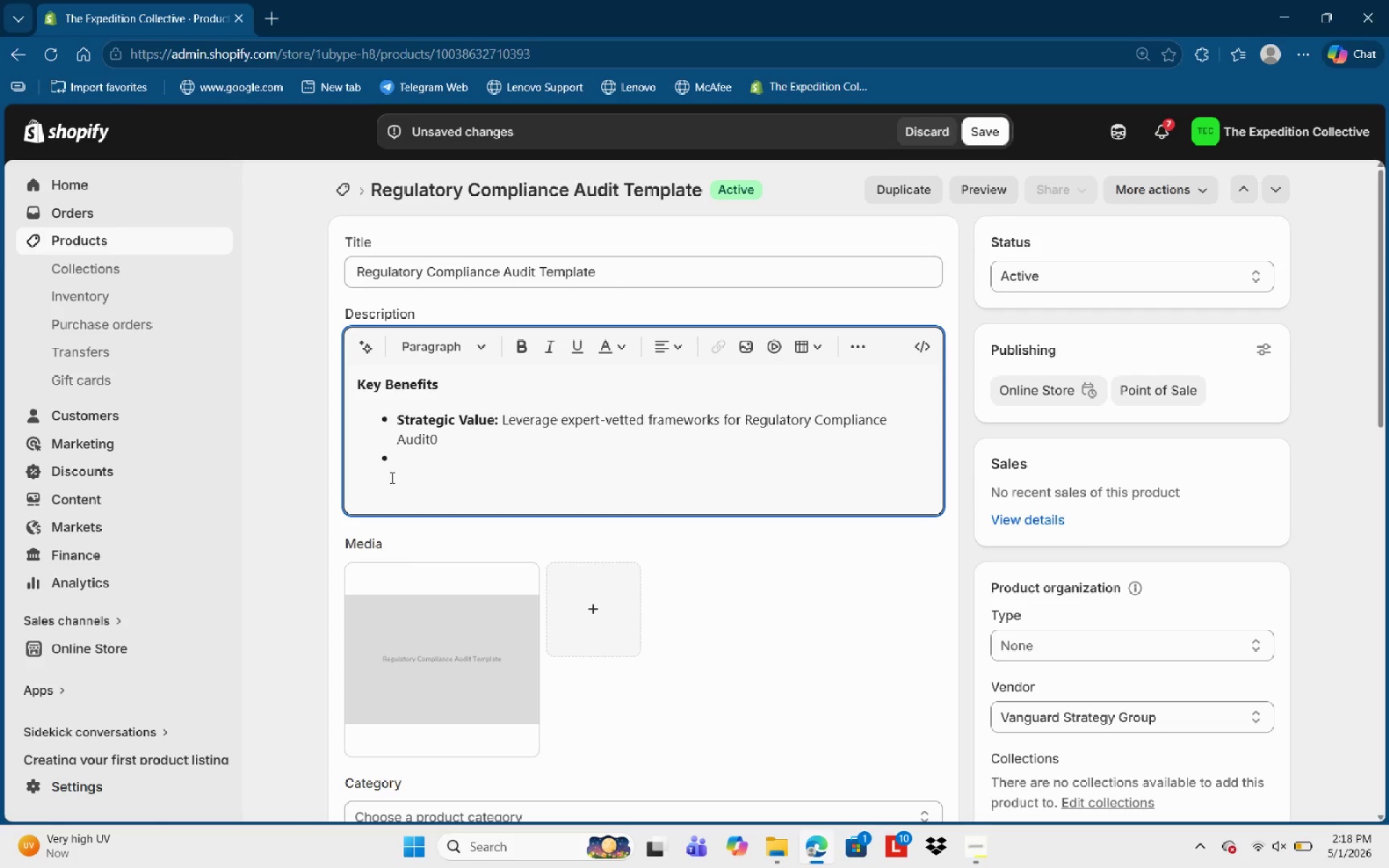 
key(Backspace)
 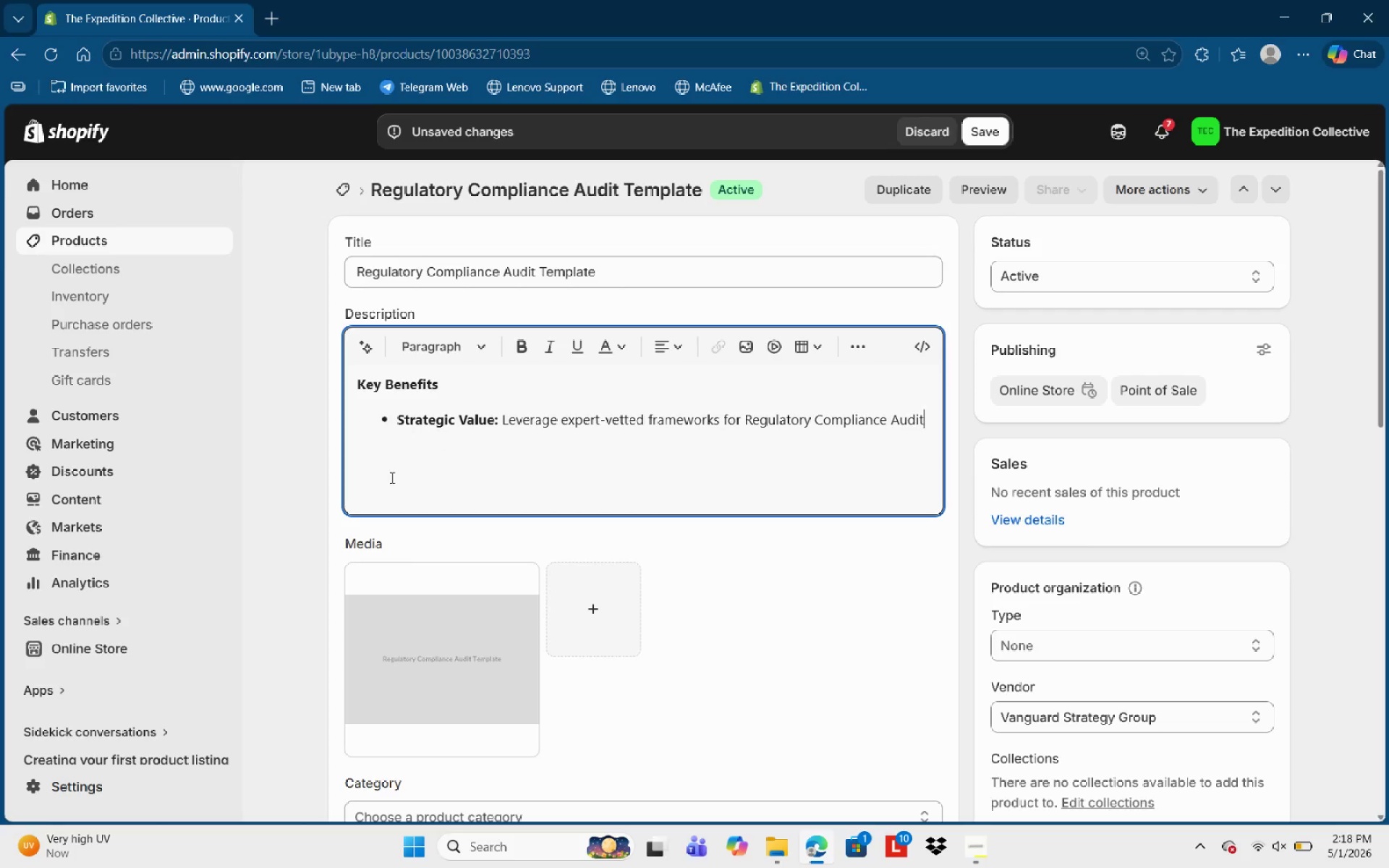 
key(Backspace)
 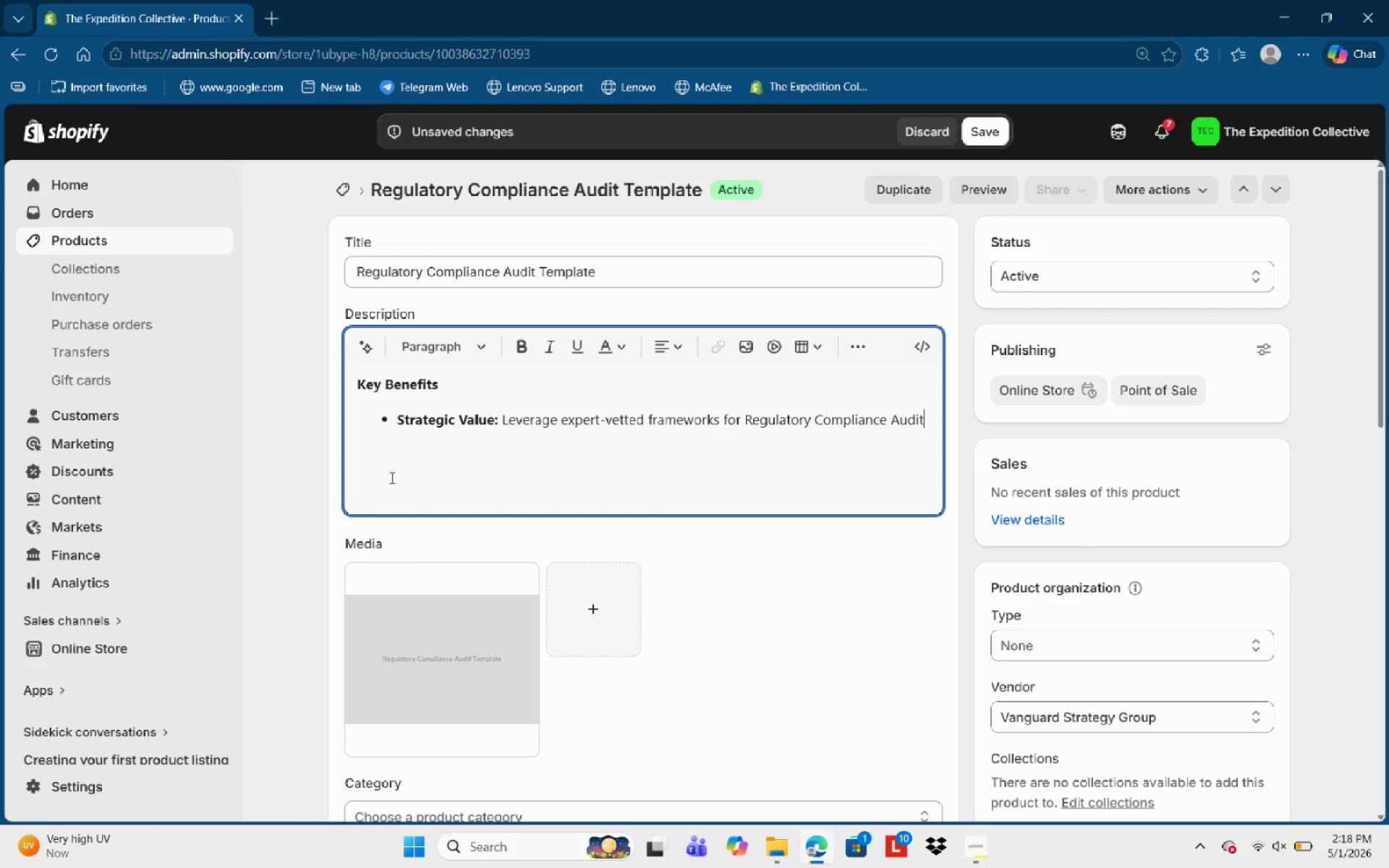 
key(NumpadDecimal)
 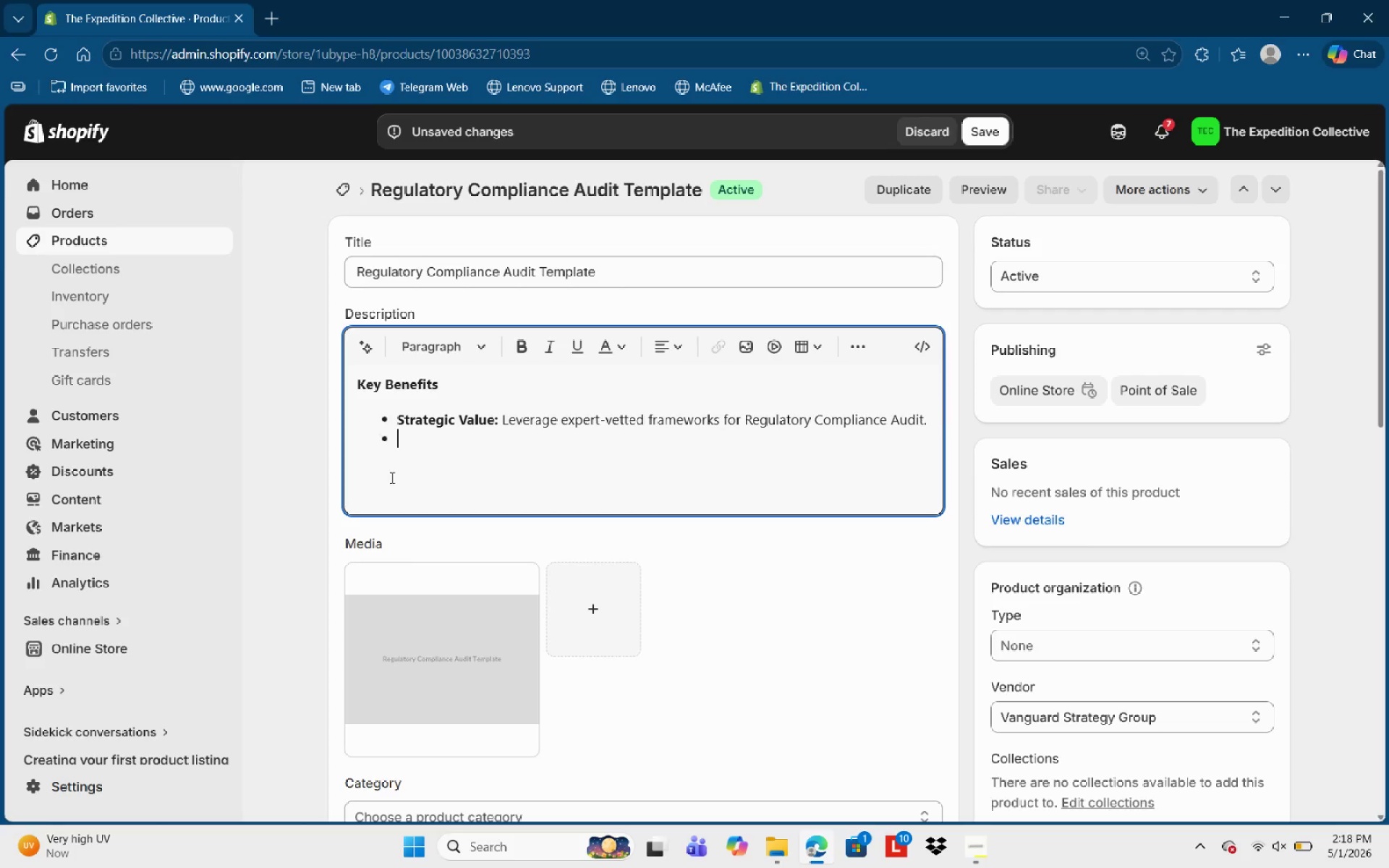 
key(NumpadEnter)
 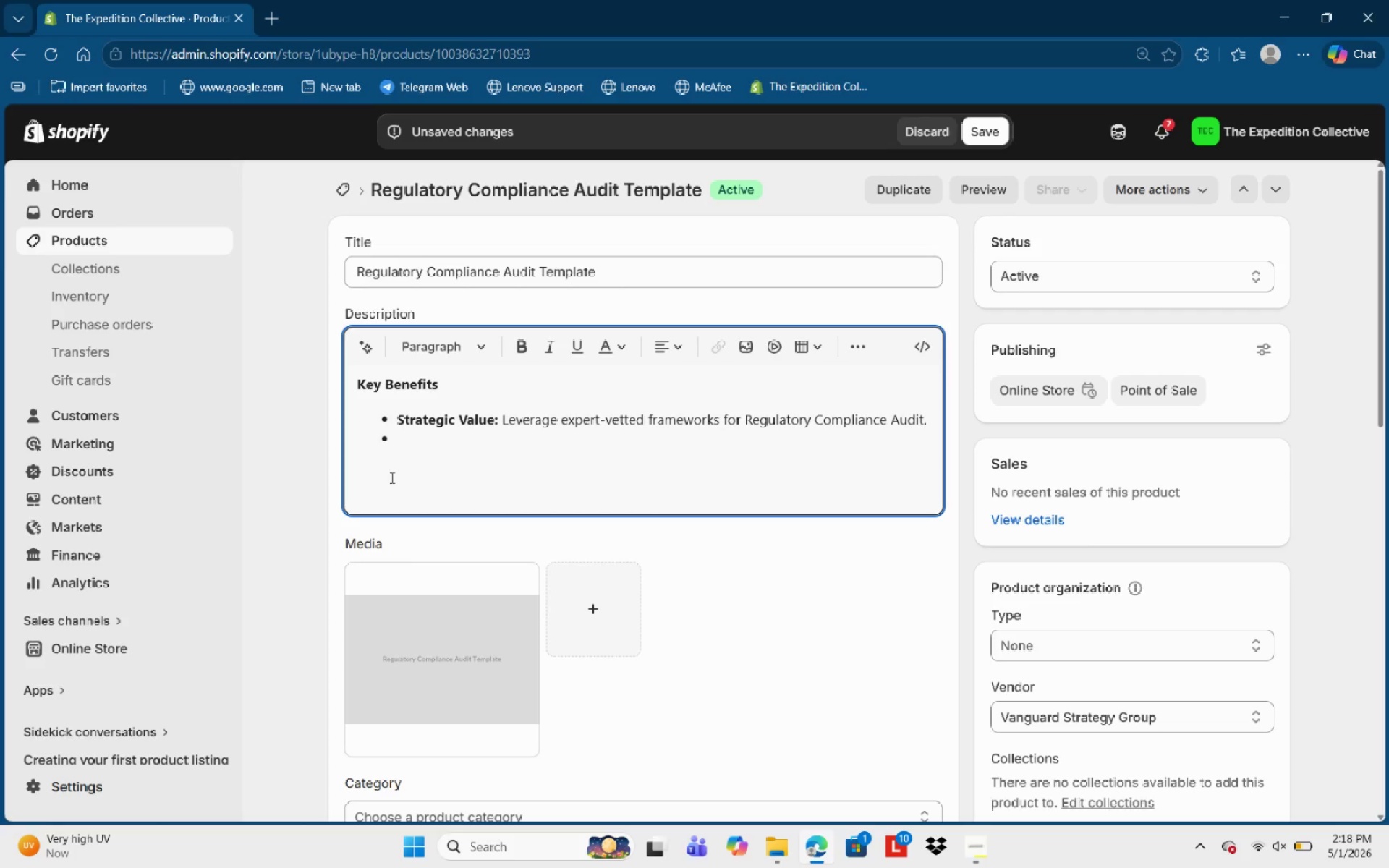 
type(Exclusive )
key(Backspace)
key(Backspace)
key(Backspace)
key(Backspace)
key(Backspace)
key(Backspace)
key(Backspace)
type(ec)
key(Backspace)
key(Backspace)
key(Backspace)
type(ecutivr )
key(Backspace)
key(Backspace)
type(e Reay)
key(Backspace)
type(dy )
key(Backspace)
type(:)
 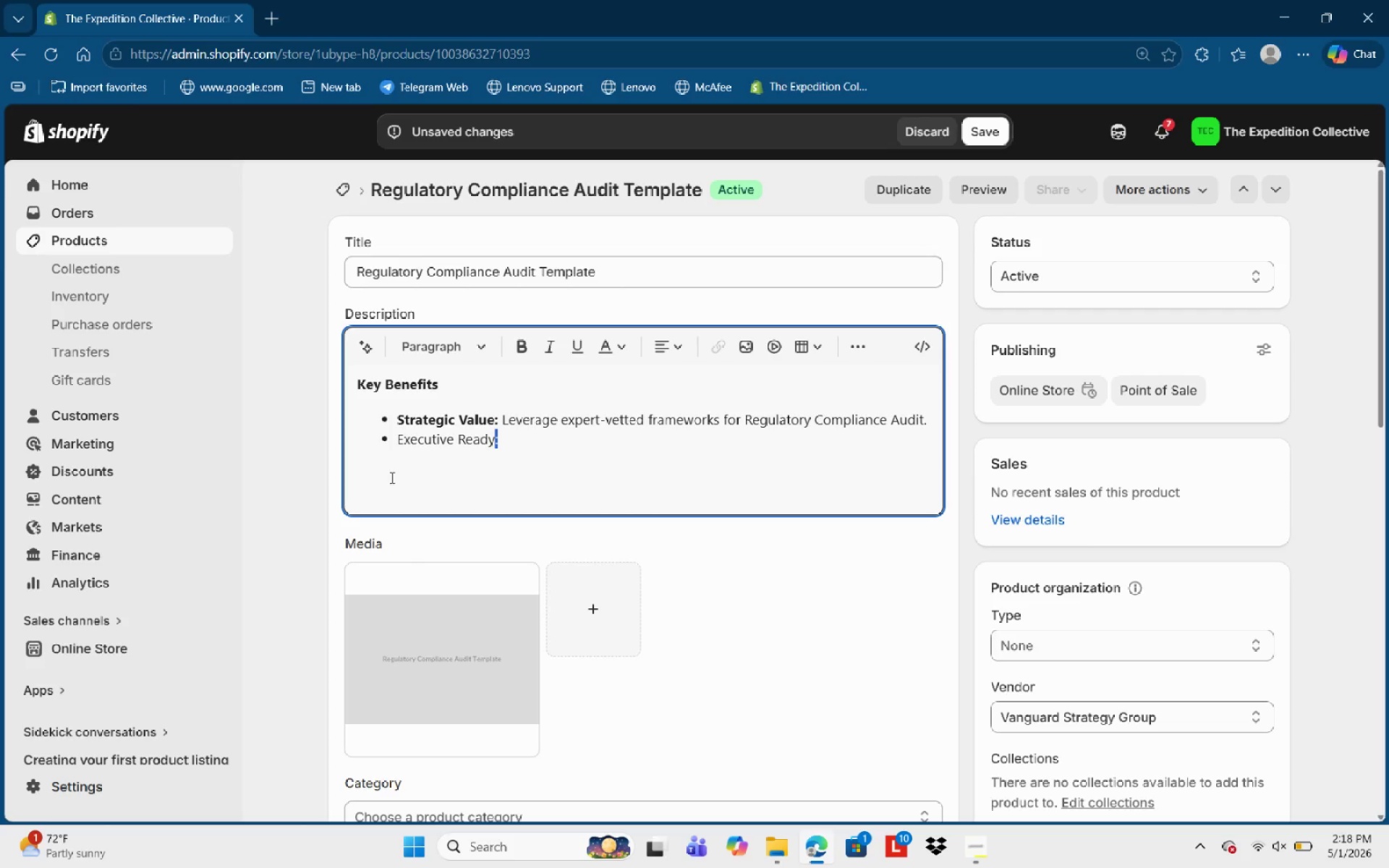 
key(Control+Shift+ArrowLeft)
 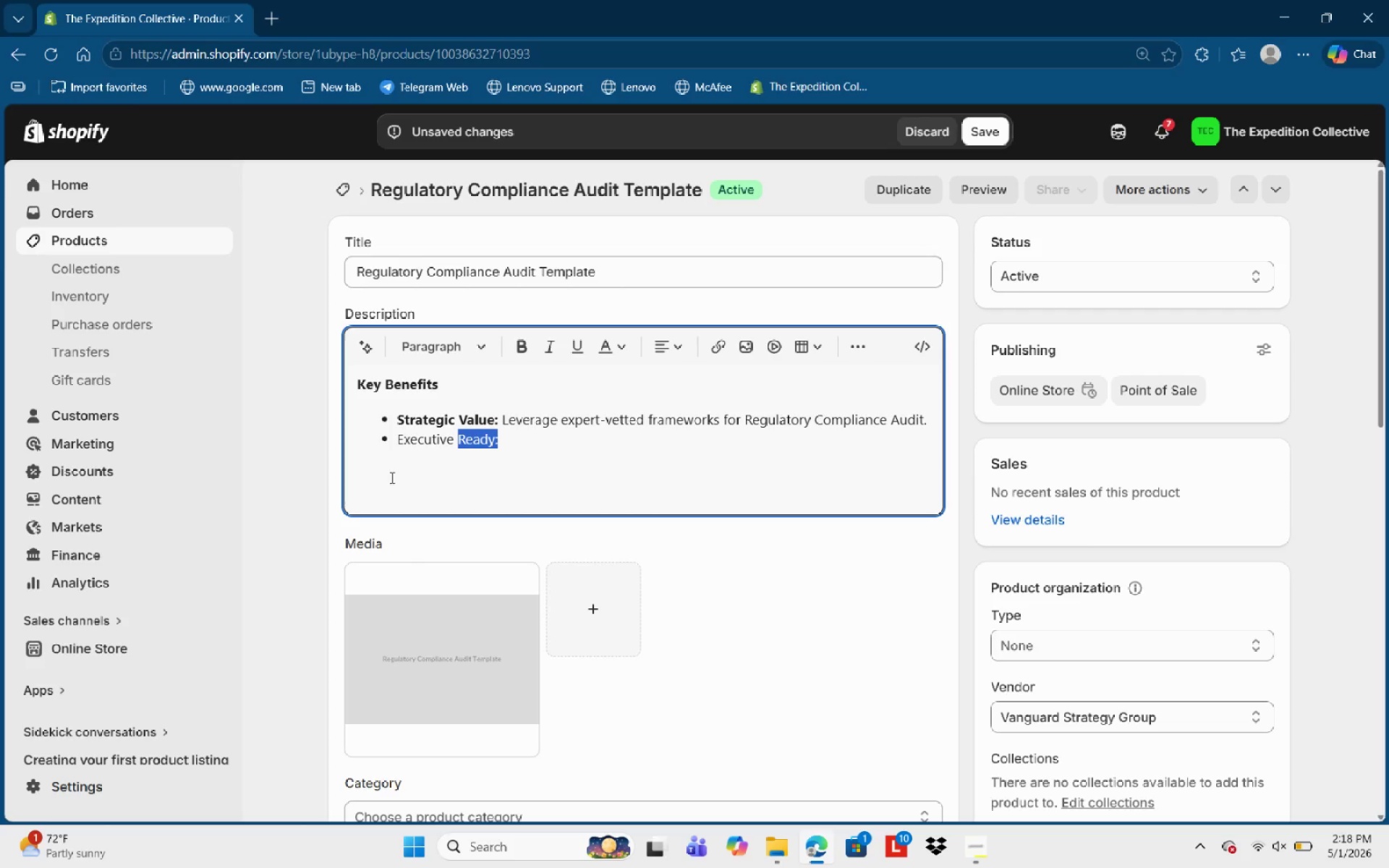 
key(Control+Shift+ArrowLeft)
 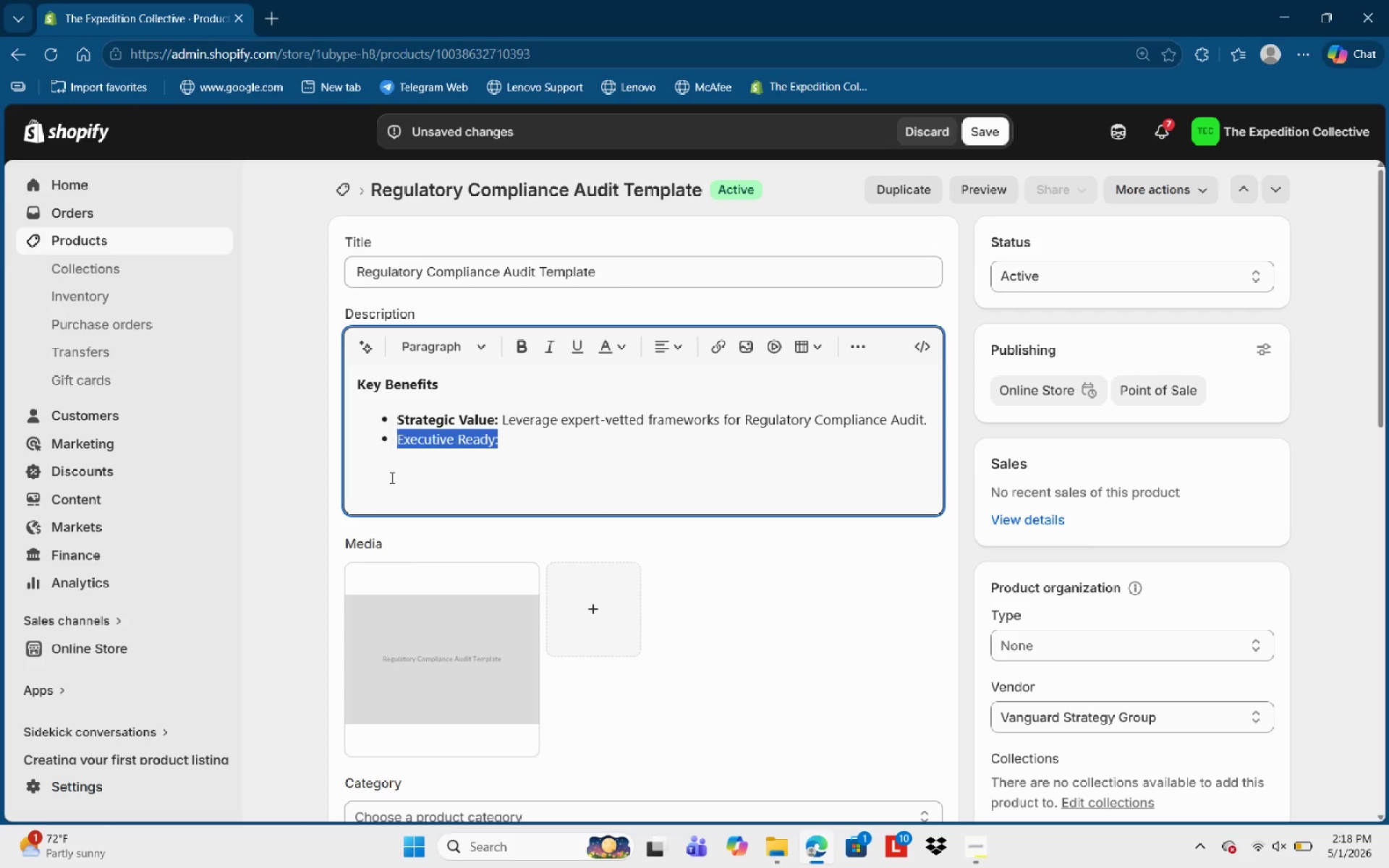 
key(Control+Shift+ArrowLeft)
 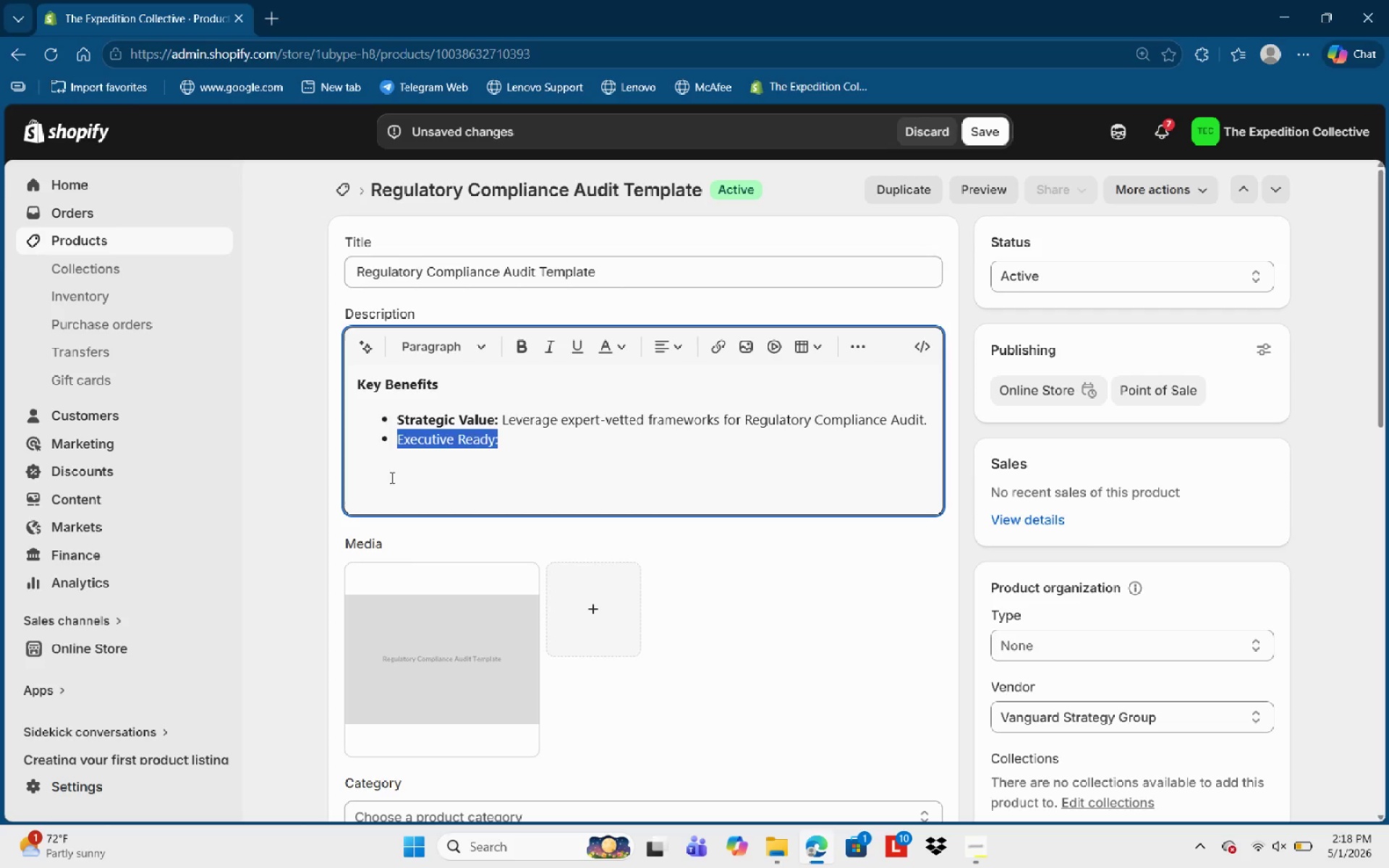 
key(Control+B)
 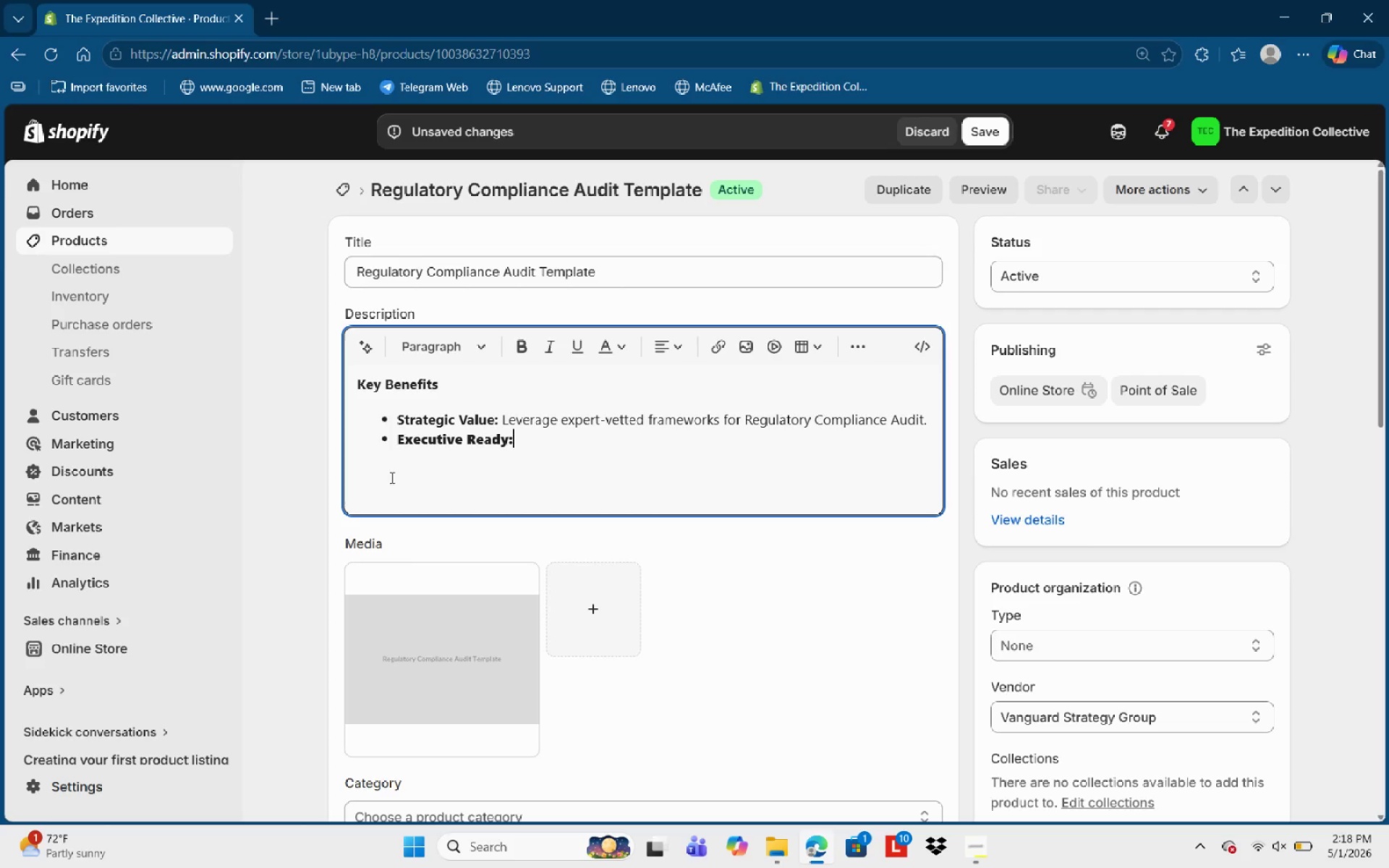 
key(ArrowRight)
 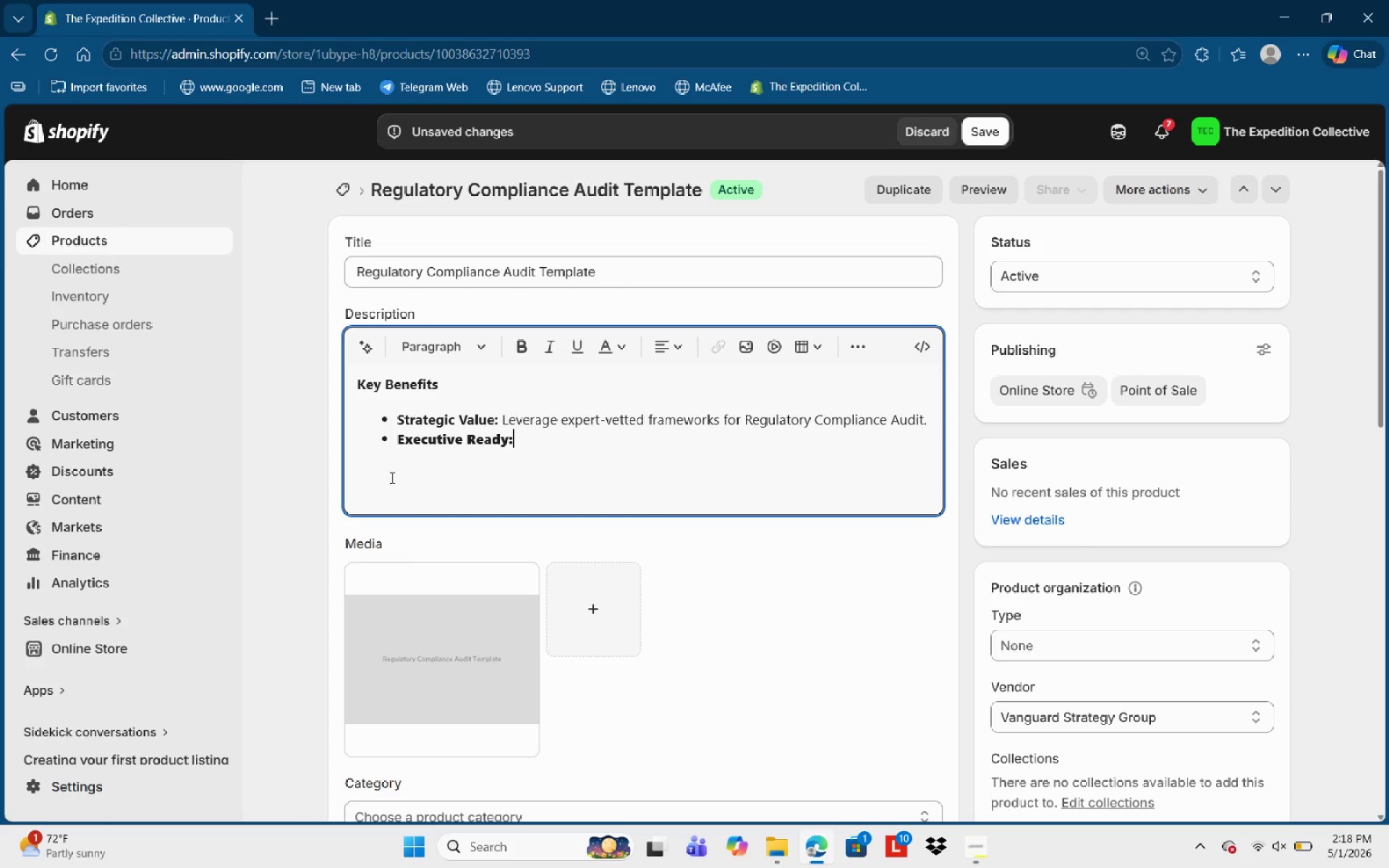 
key(Space)
 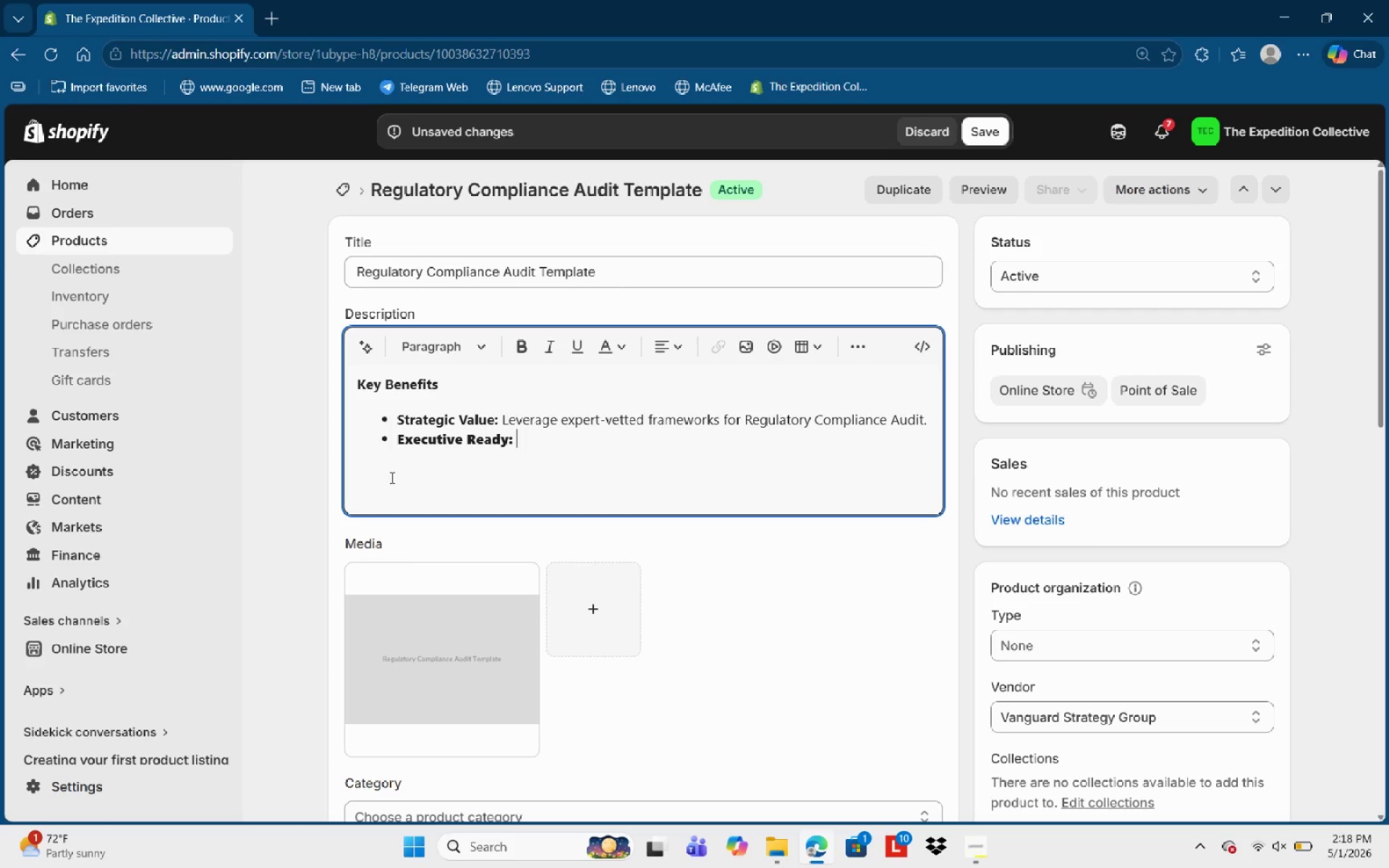 
key(Control+B)
 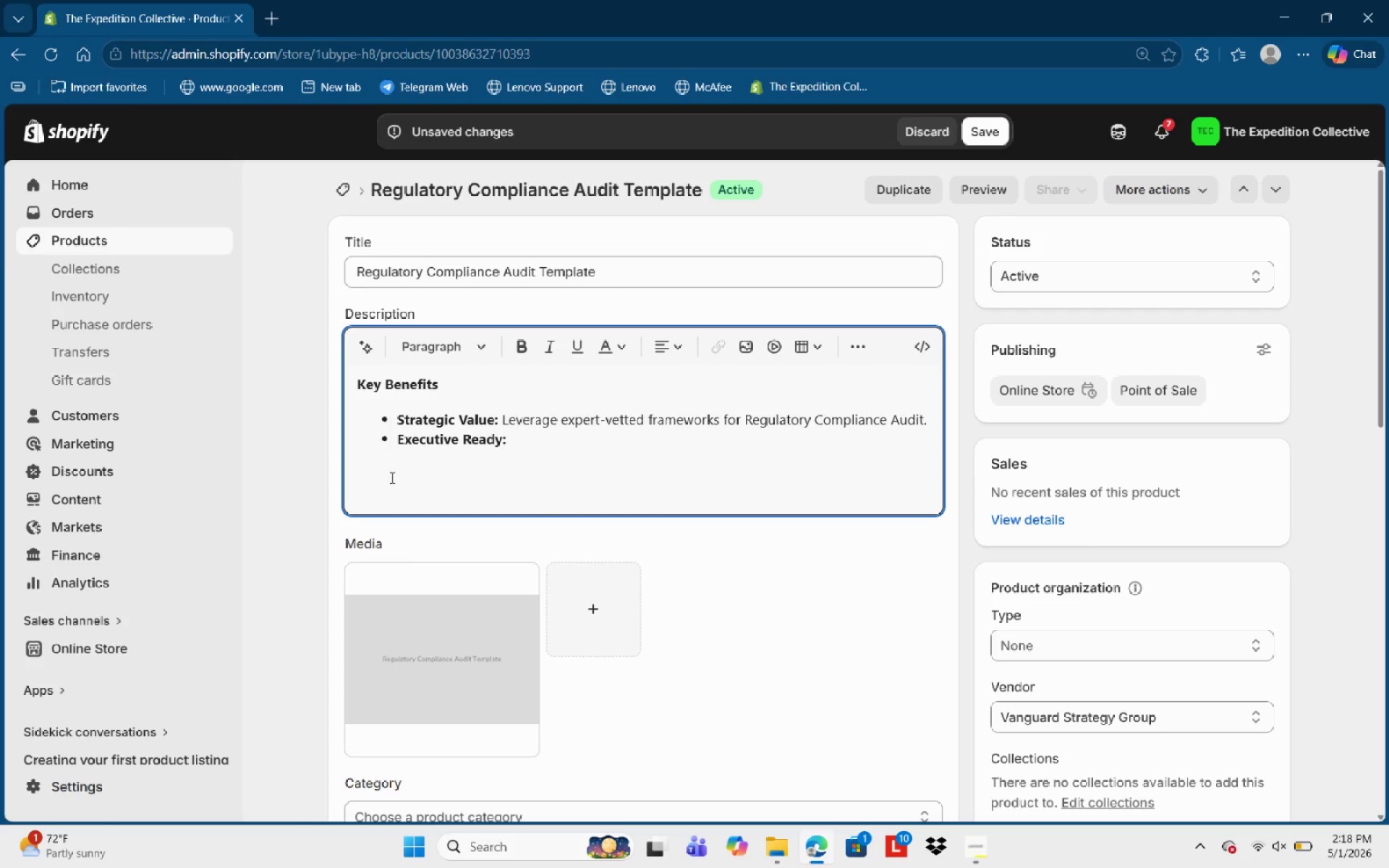 
type(Professional formatting suitable for Boardroom Or)
key(Backspace)
key(Backspace)
type(ore)
key(Backspace)
key(Backspace)
key(Backspace)
type(Presentatuo)
key(Backspace)
key(Backspace)
type(ions )
 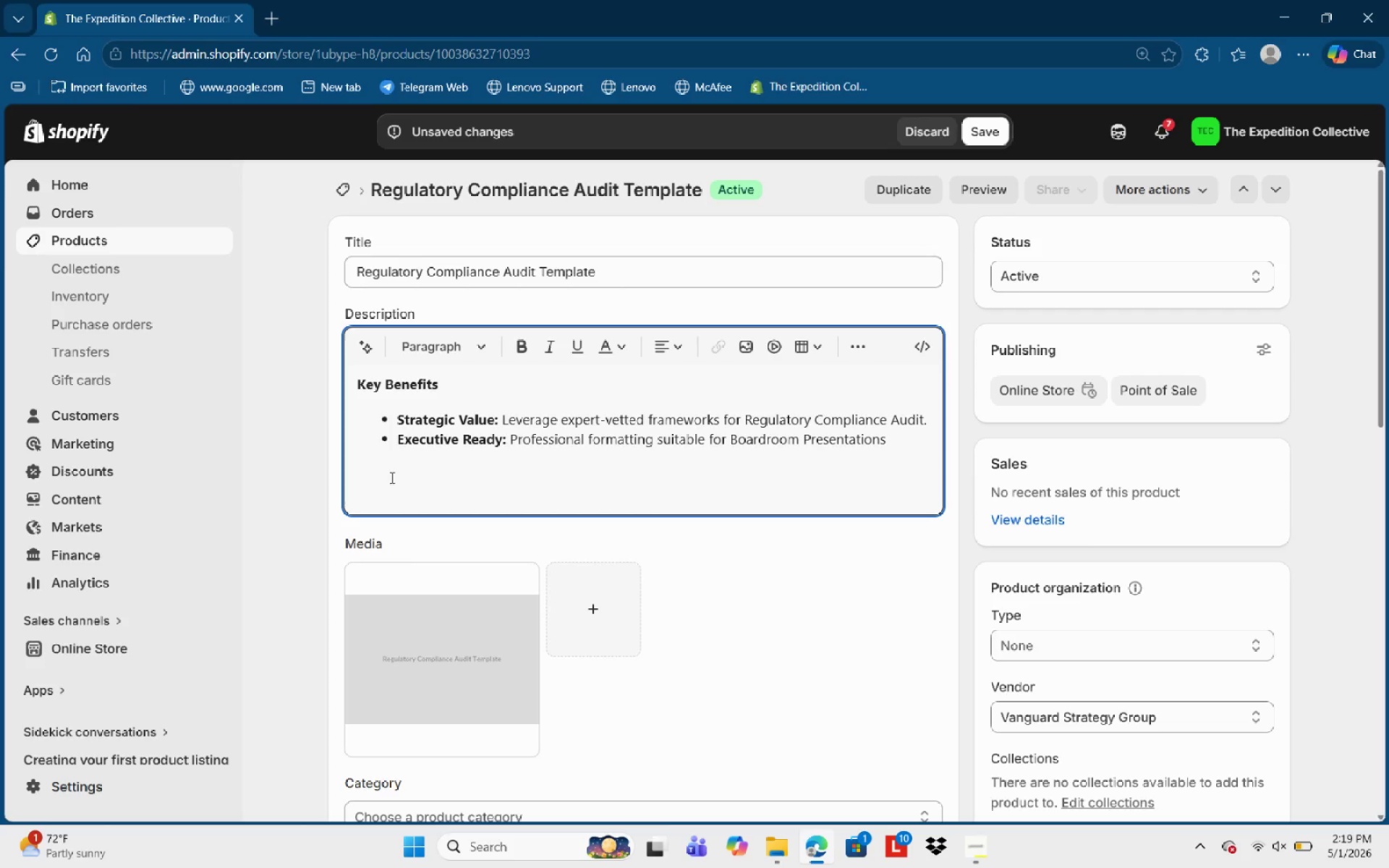 
key(Enter)
 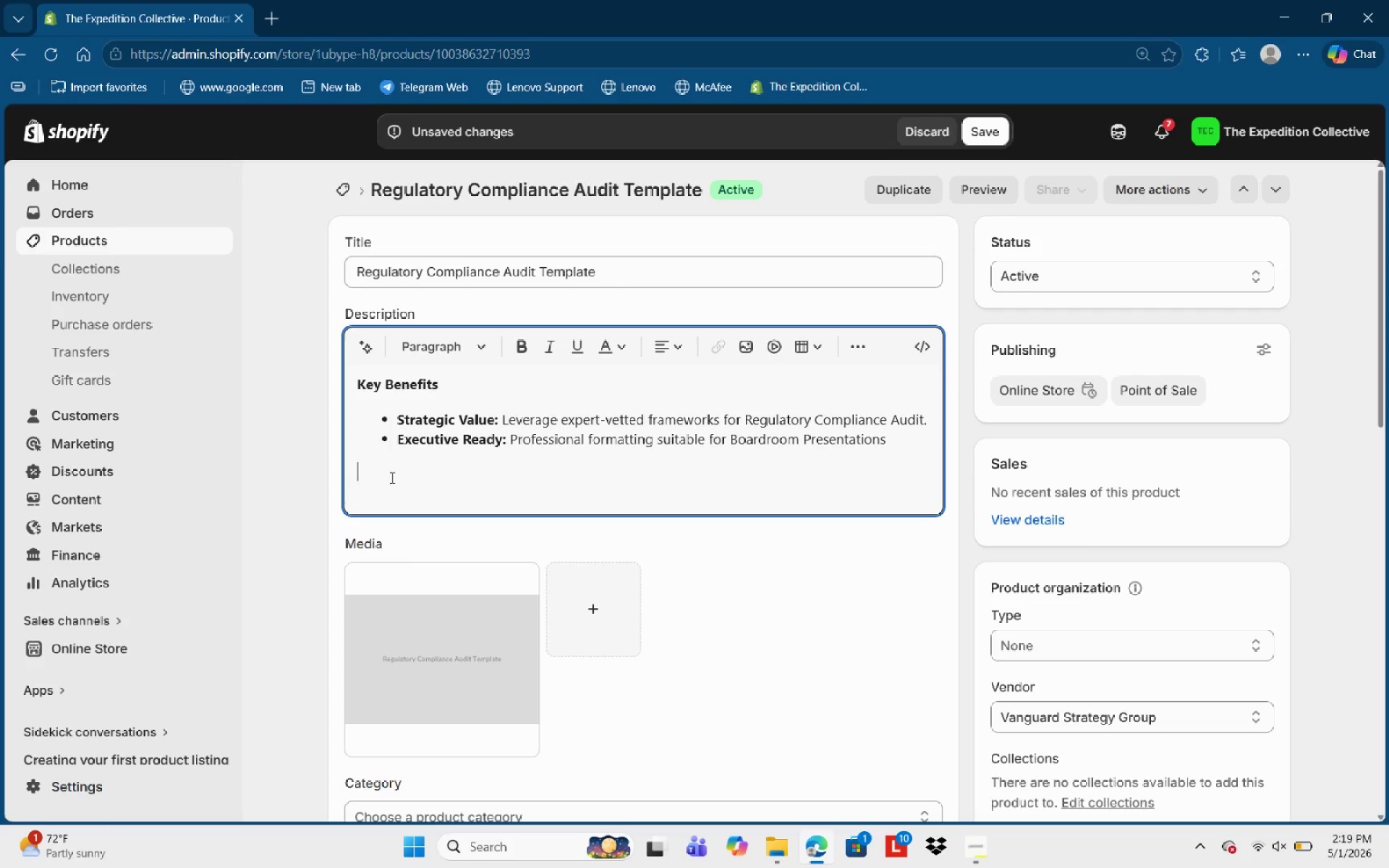 
key(Enter)
 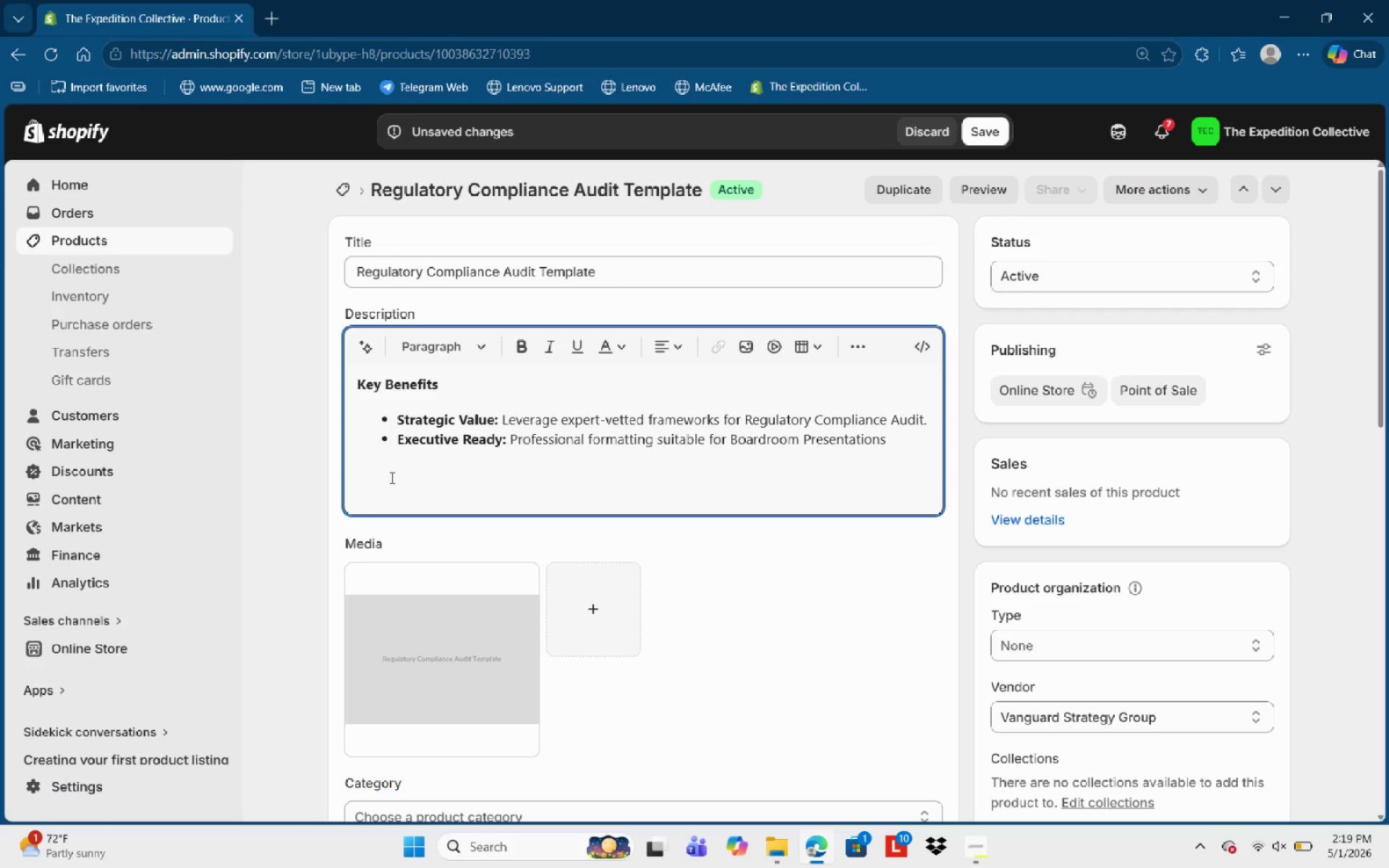 
type(Whats I)
key(Backspace)
key(Backspace)
key(Backspace)
type('s Included)
 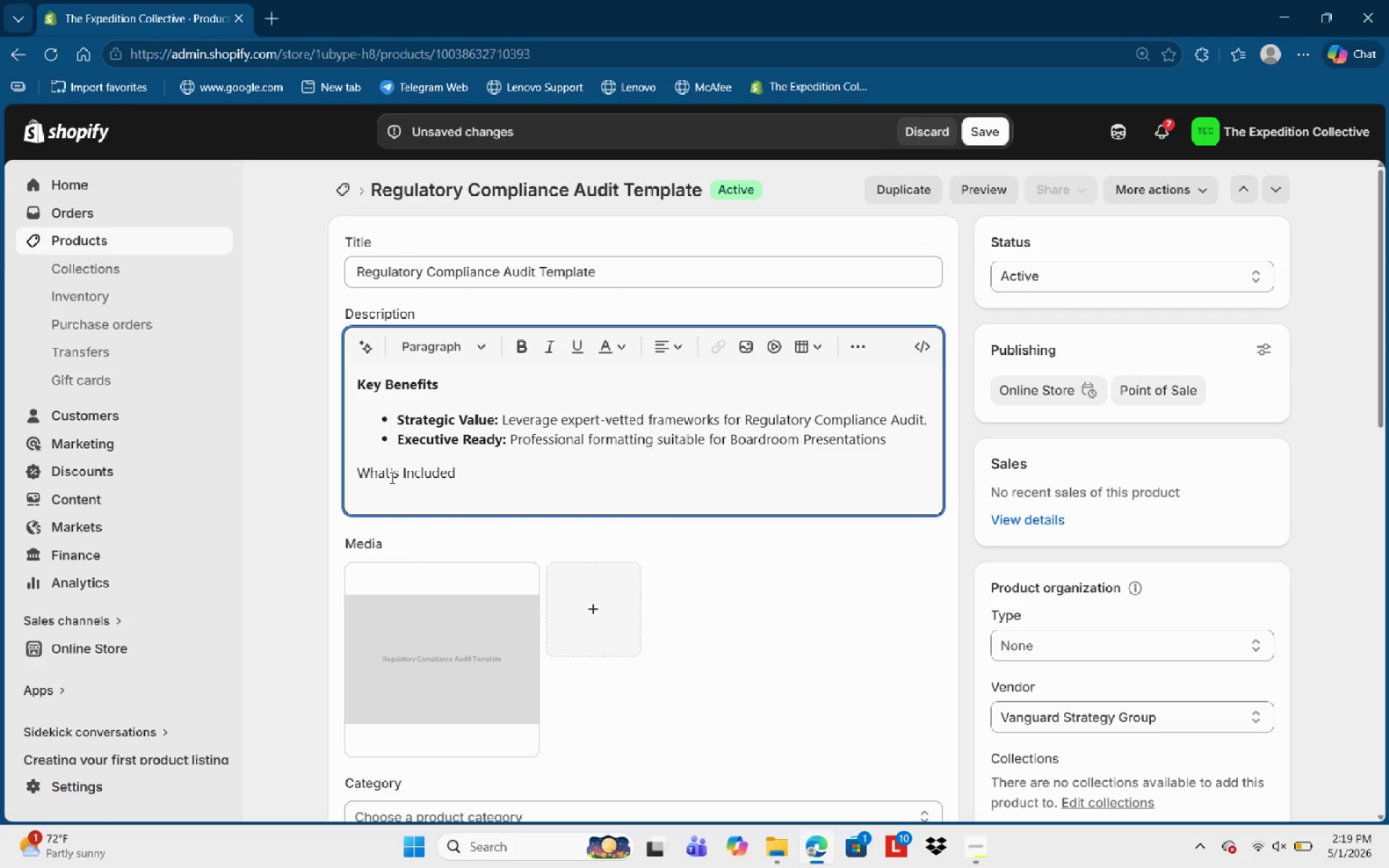 
key(Control+Shift+ArrowLeft)
 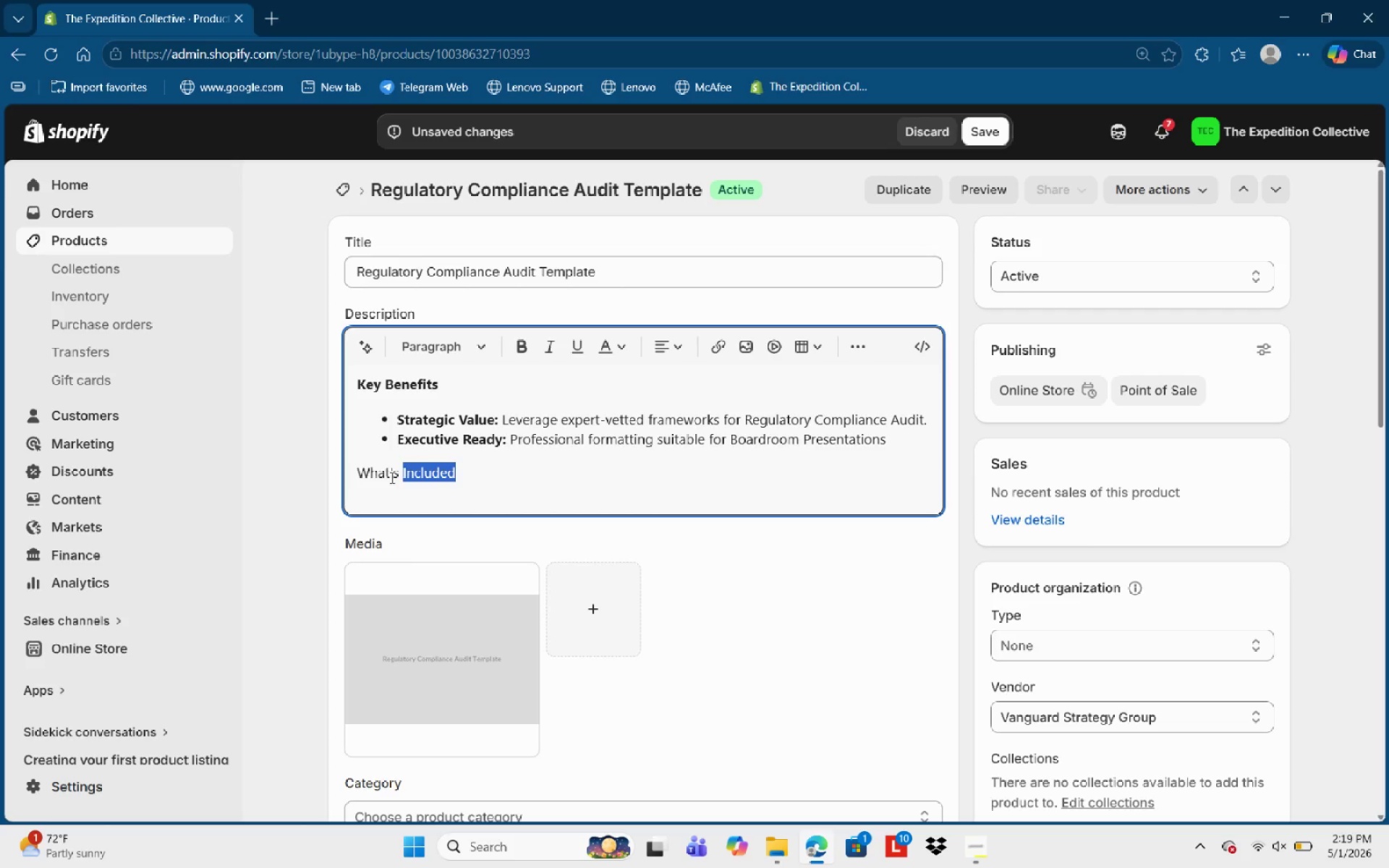 
key(Control+Shift+ArrowLeft)
 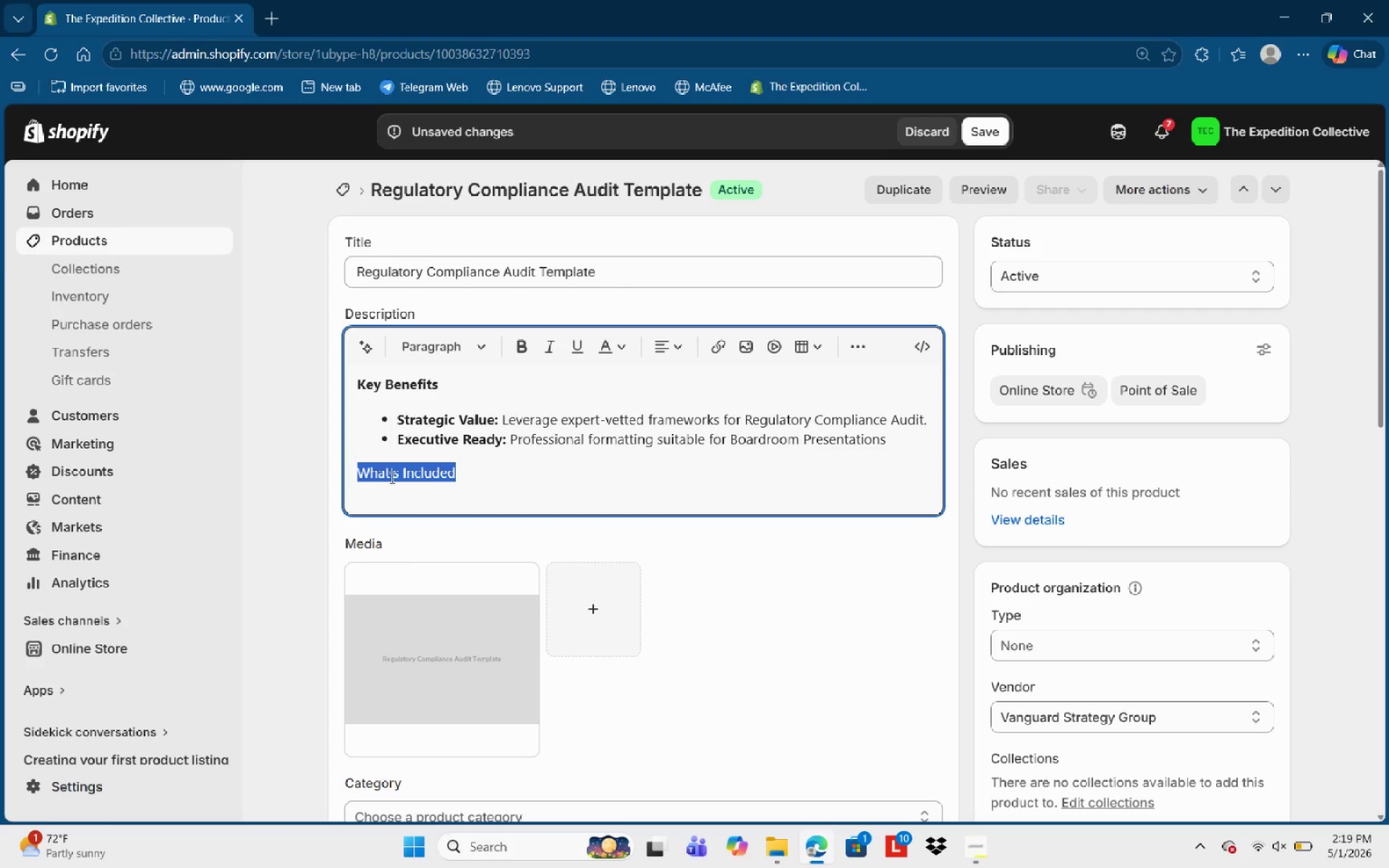 
key(Control+B)
 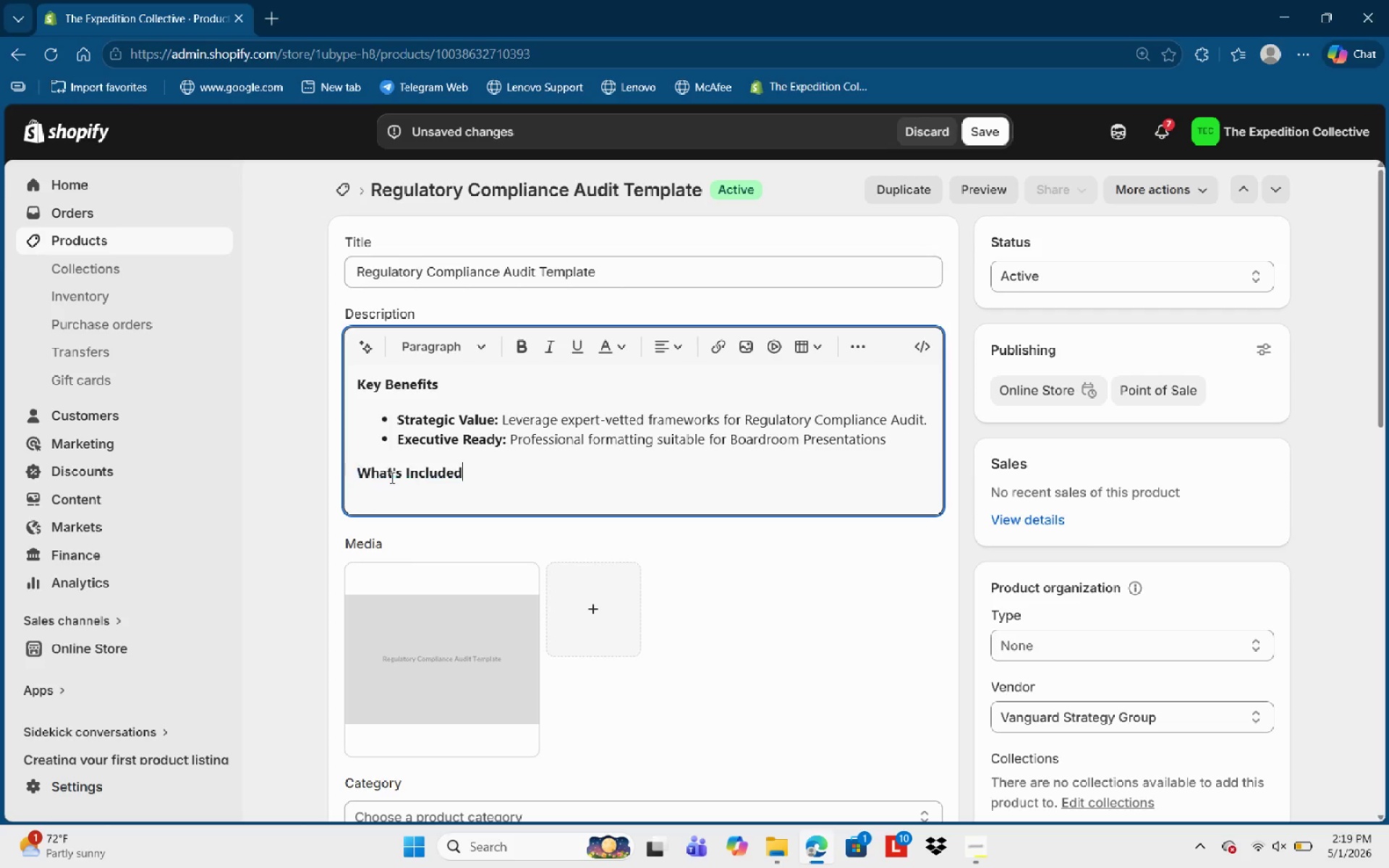 
key(Control+ArrowRight)
 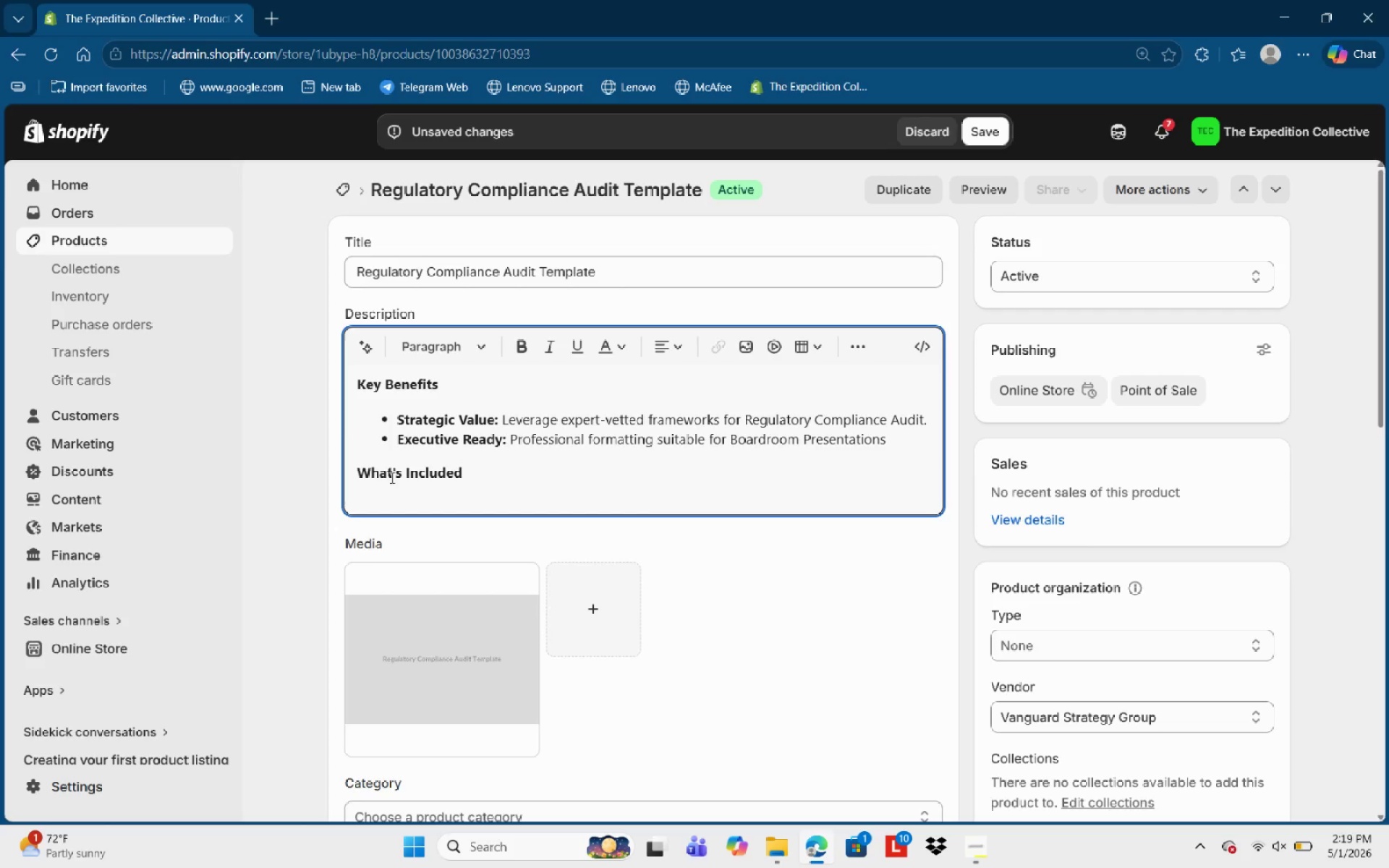 
key(Enter)
 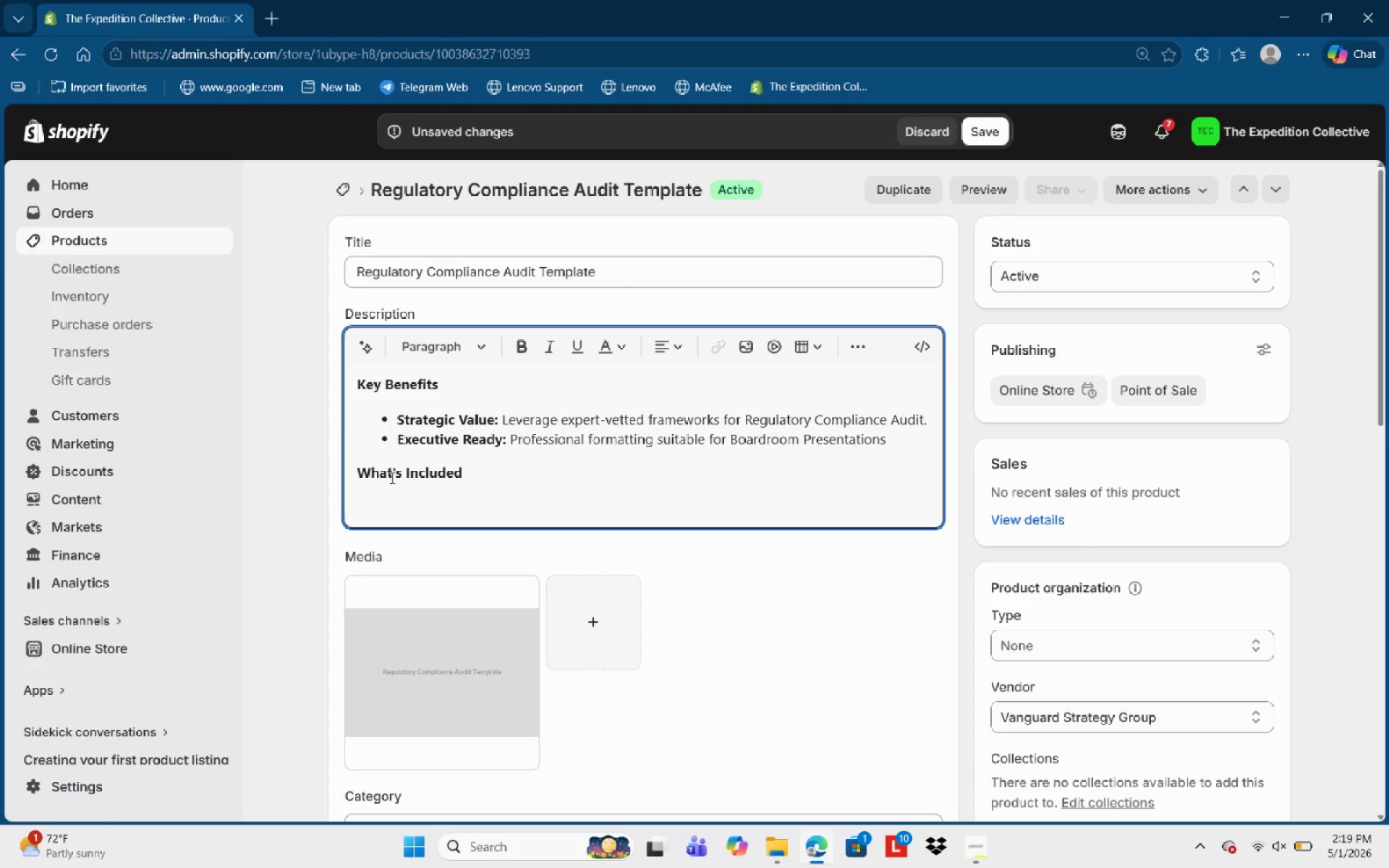 
key(NumpadSubtract)
 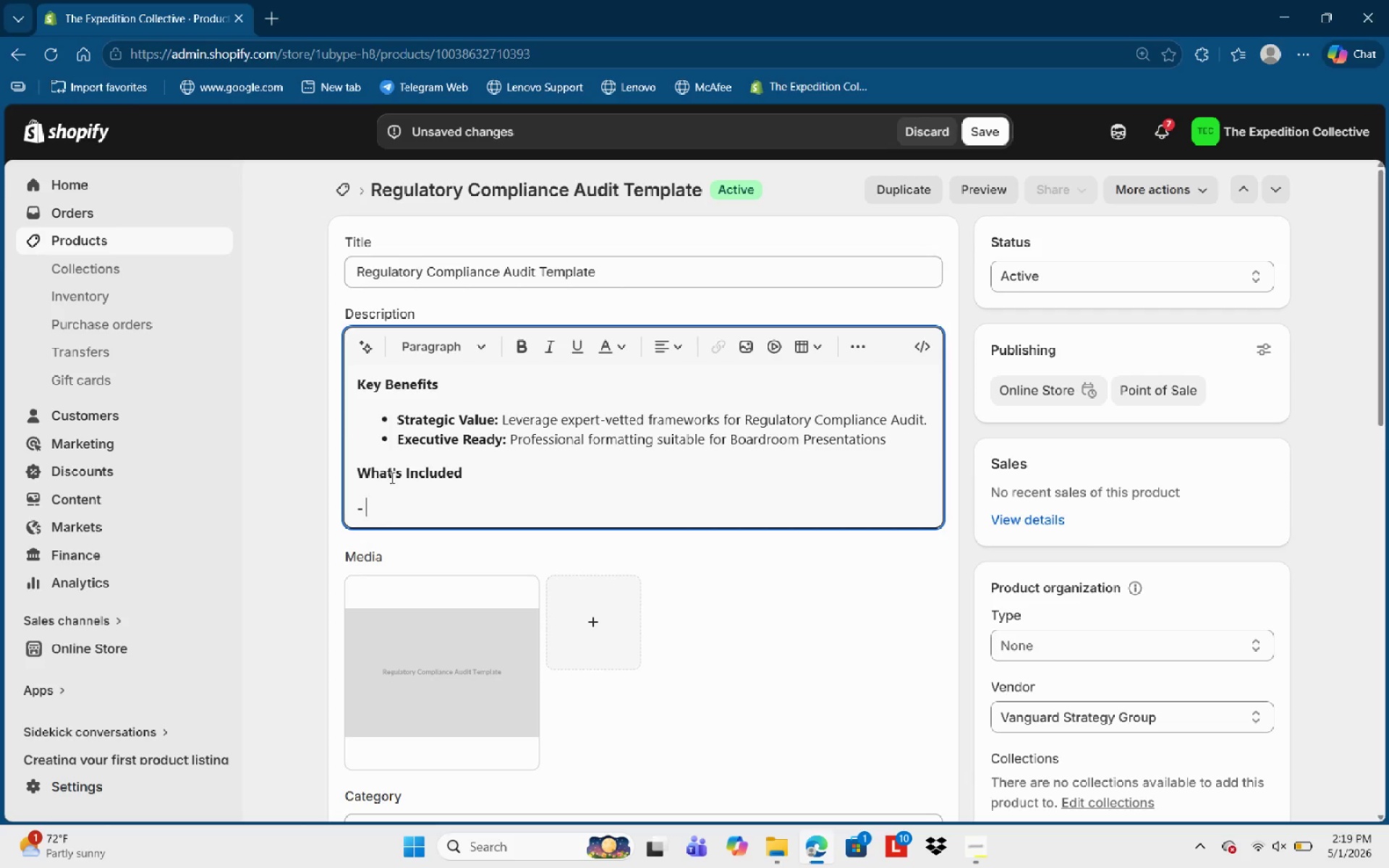 
key(Space)
 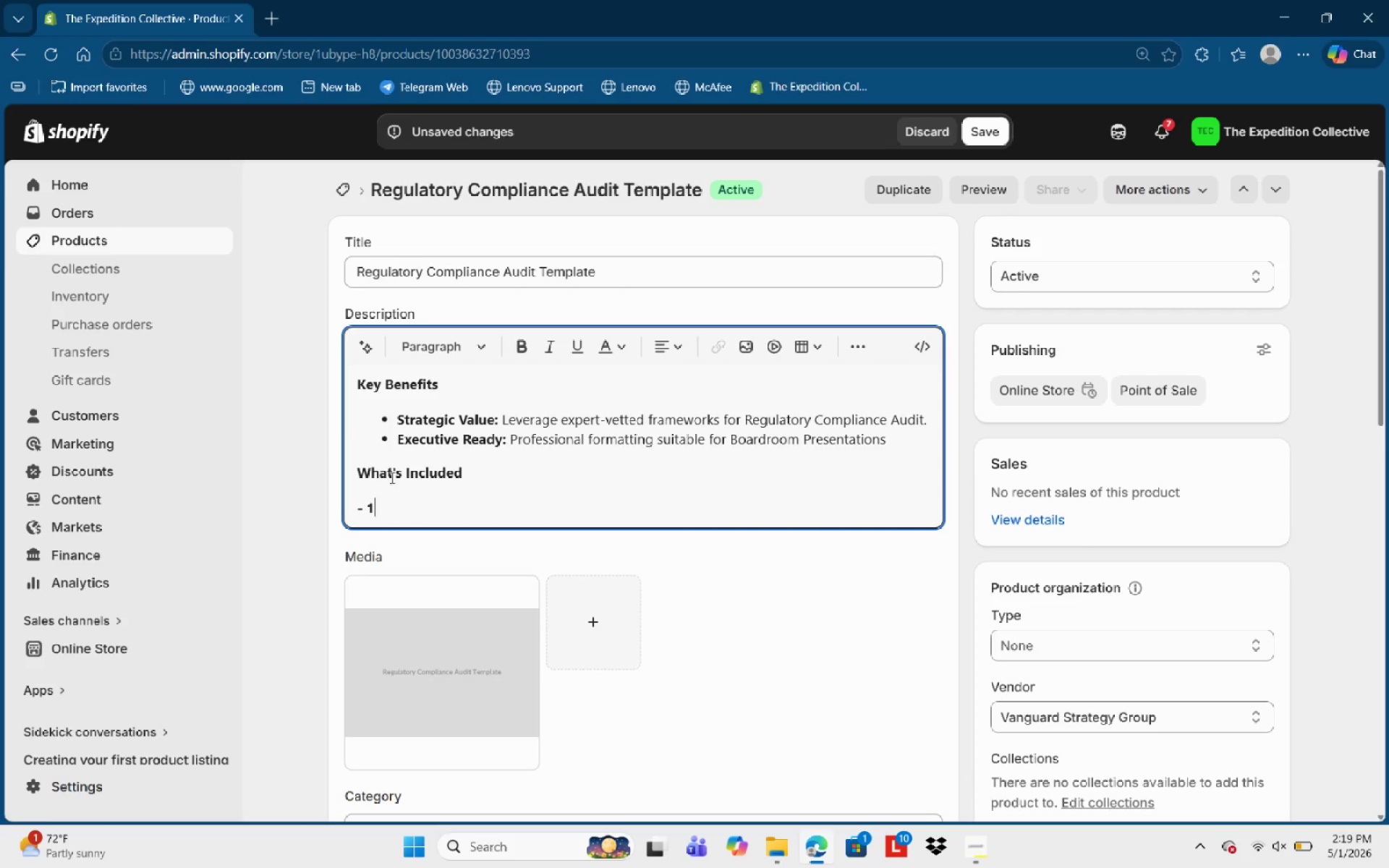 
key(Numpad1)
 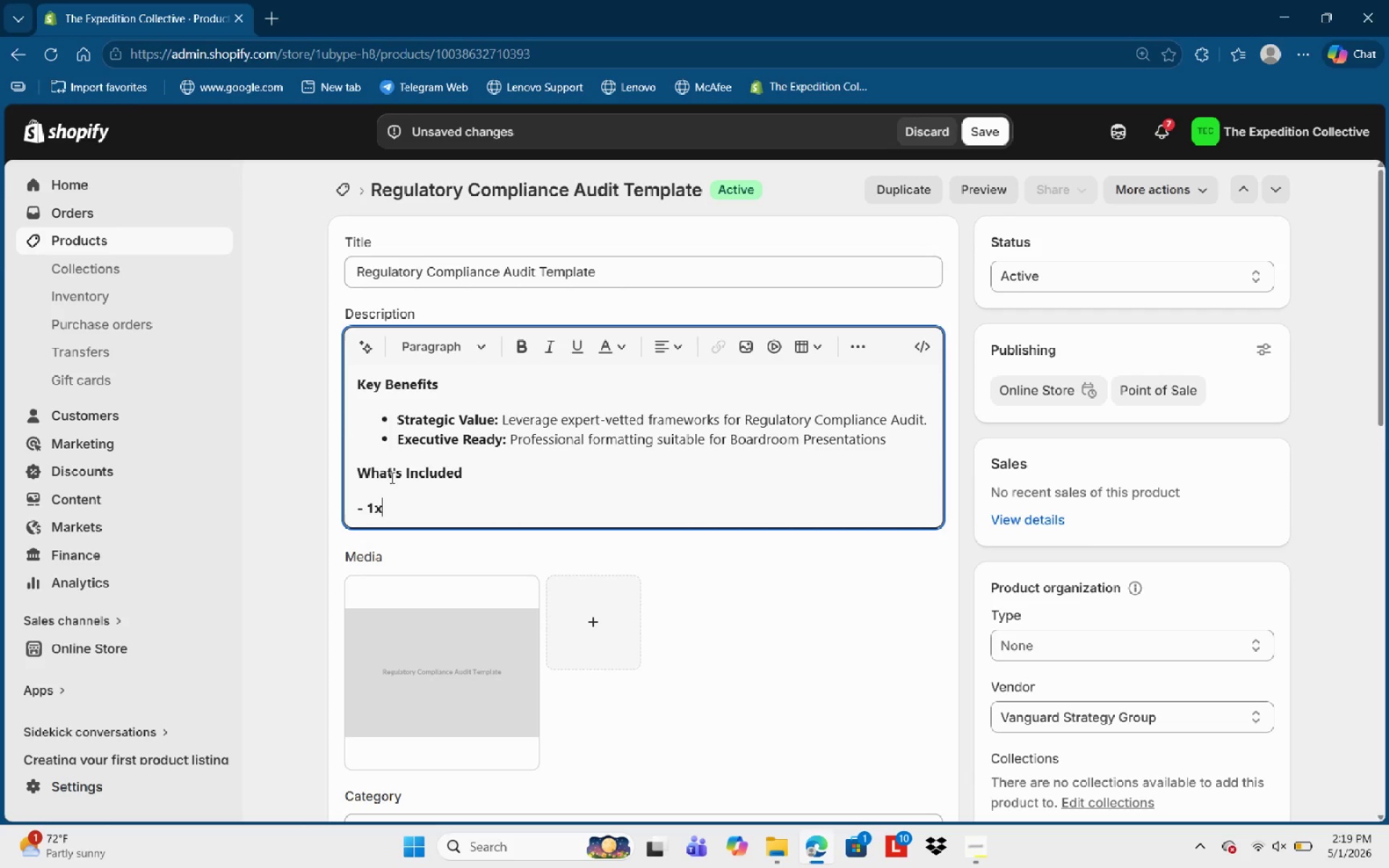 
key(X)
 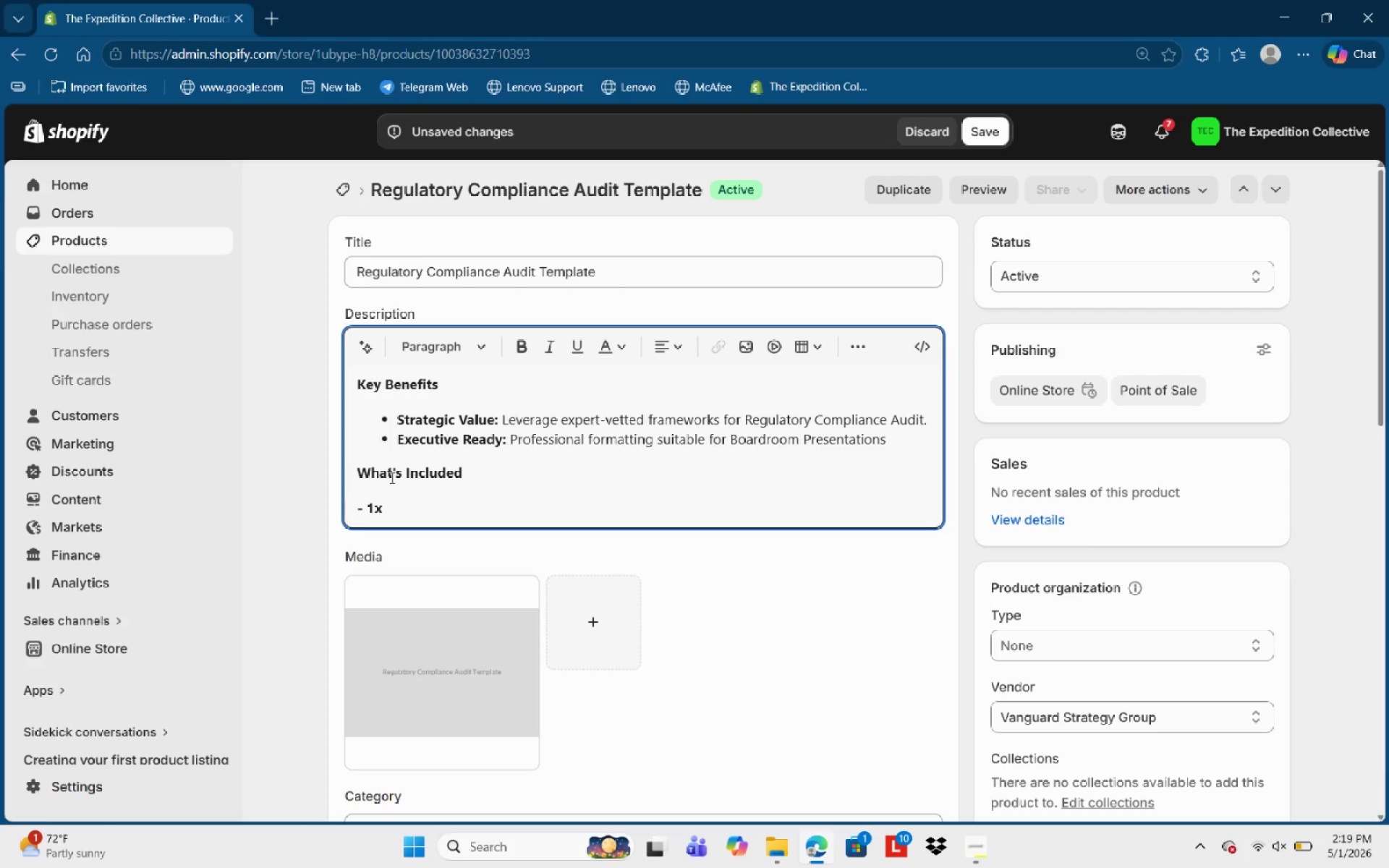 
key(Backspace)
 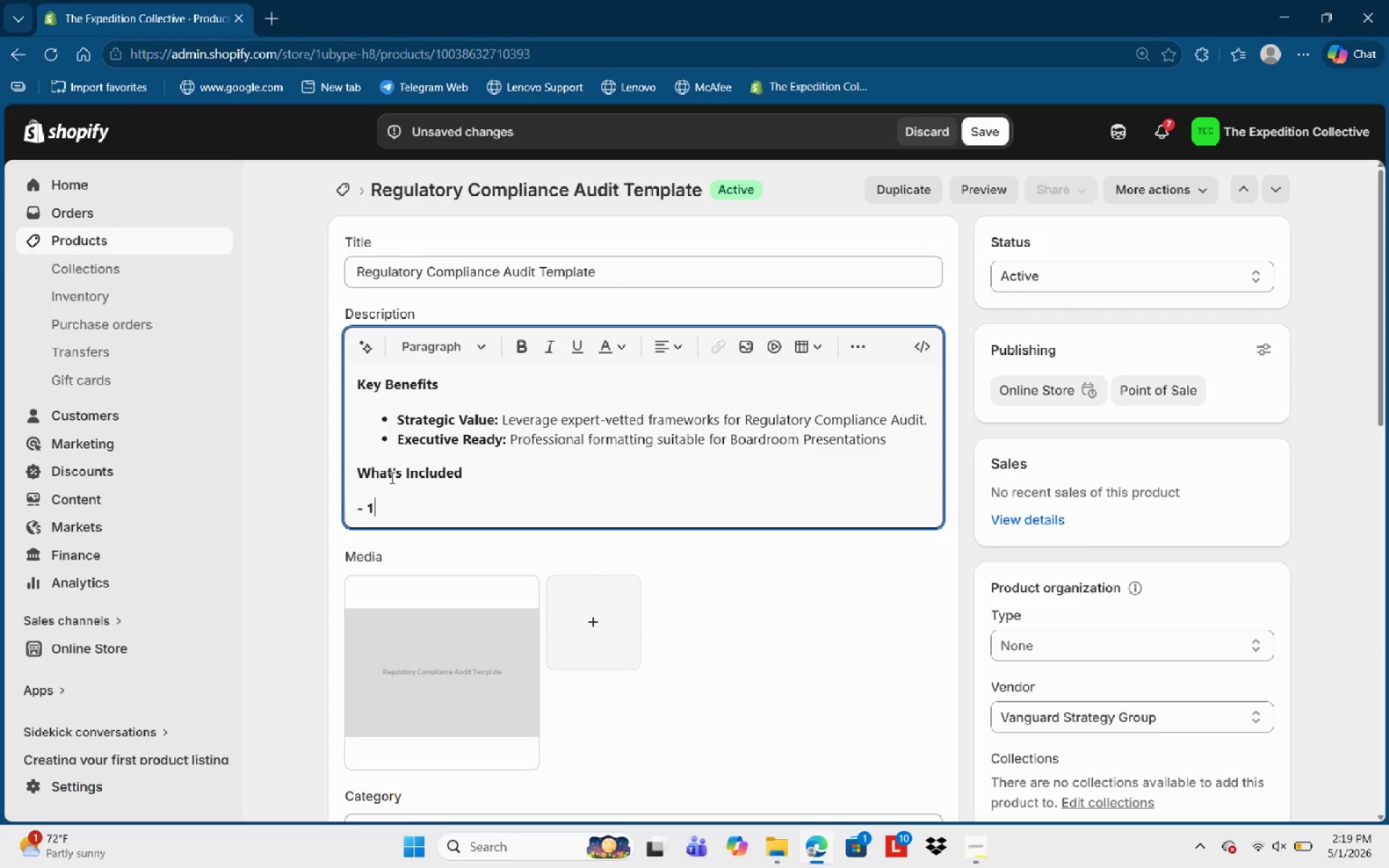 
key(Backspace)
 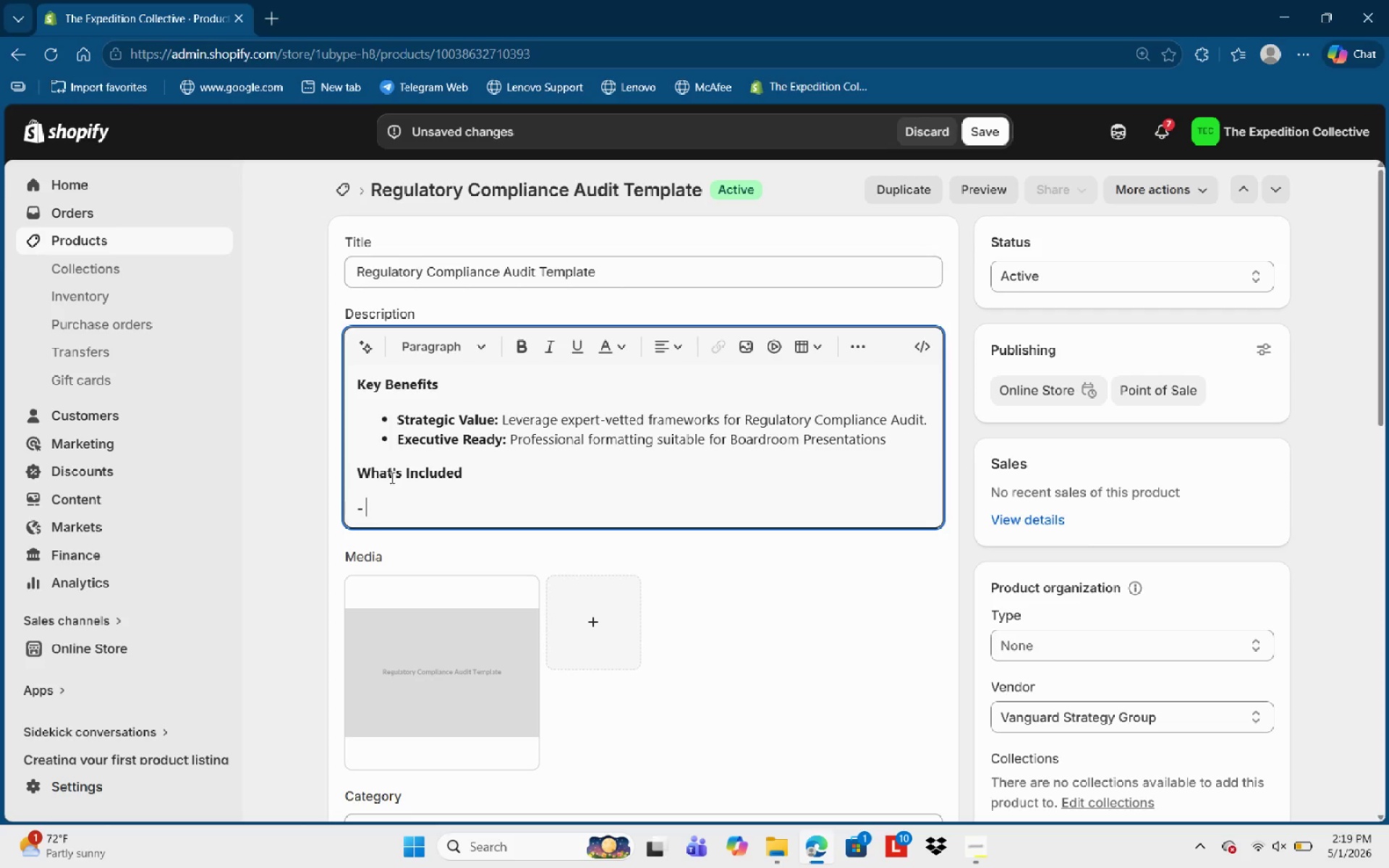 
key(Control+B)
 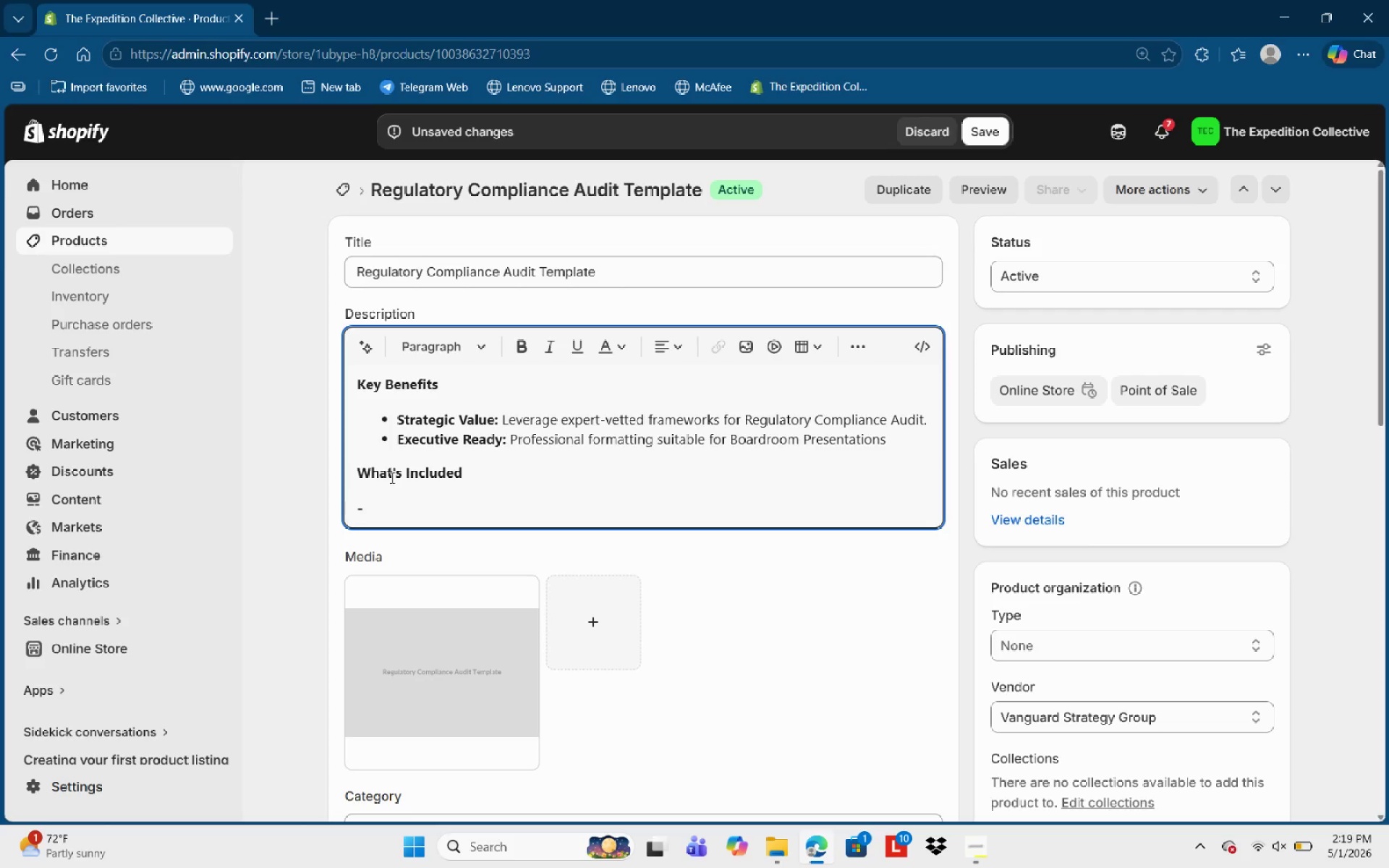 
type(1x Detailed Strategy Documentatiom)
key(Backspace)
type(m)
key(Backspace)
type(m)
key(Backspace)
type(n()
key(Backspace)
type( *[Delete])
key(Backspace)
type((p)
key(Backspace)
type(PDF-)
key(Backspace)
type() 4)
key(Backspace)
 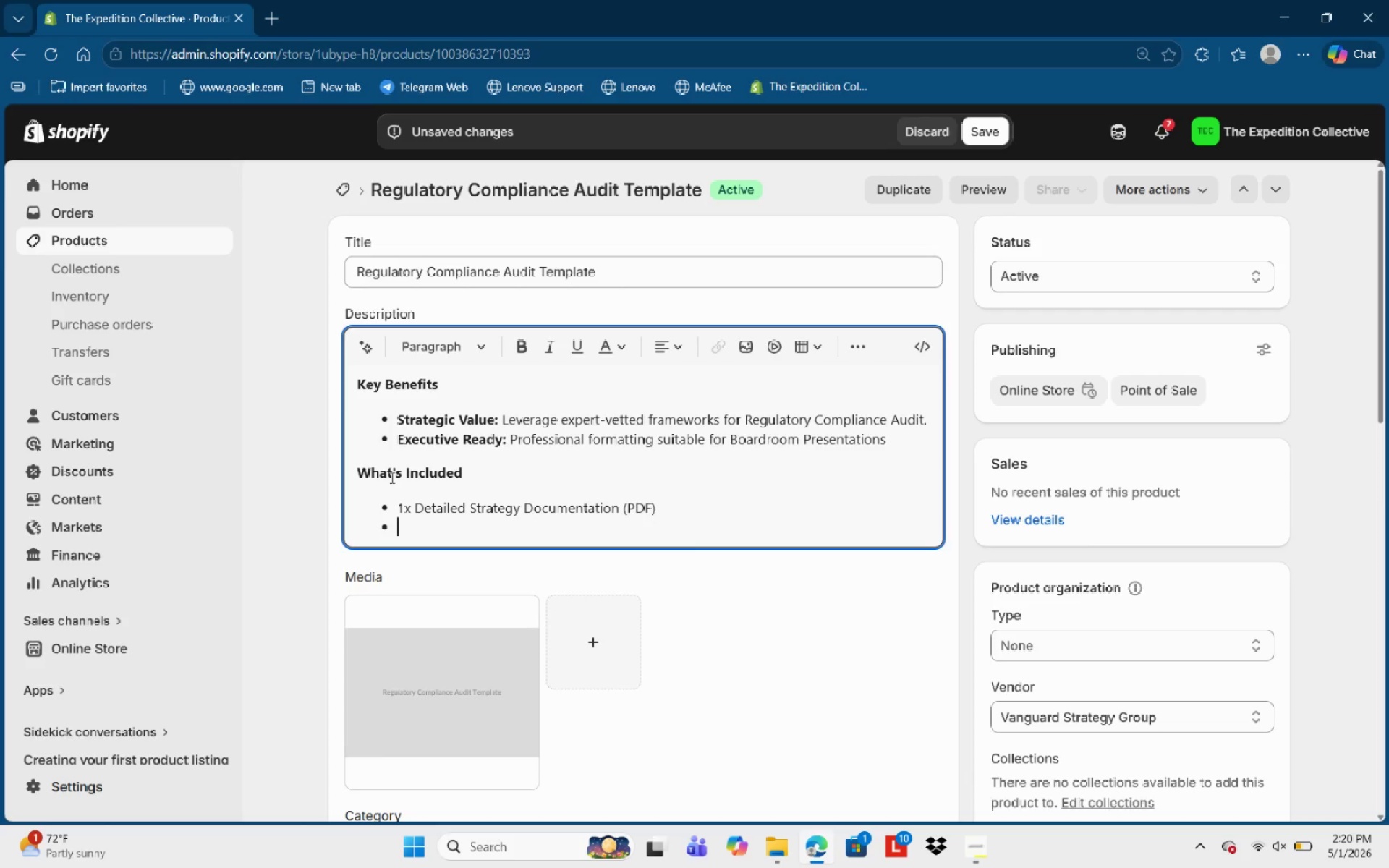 
 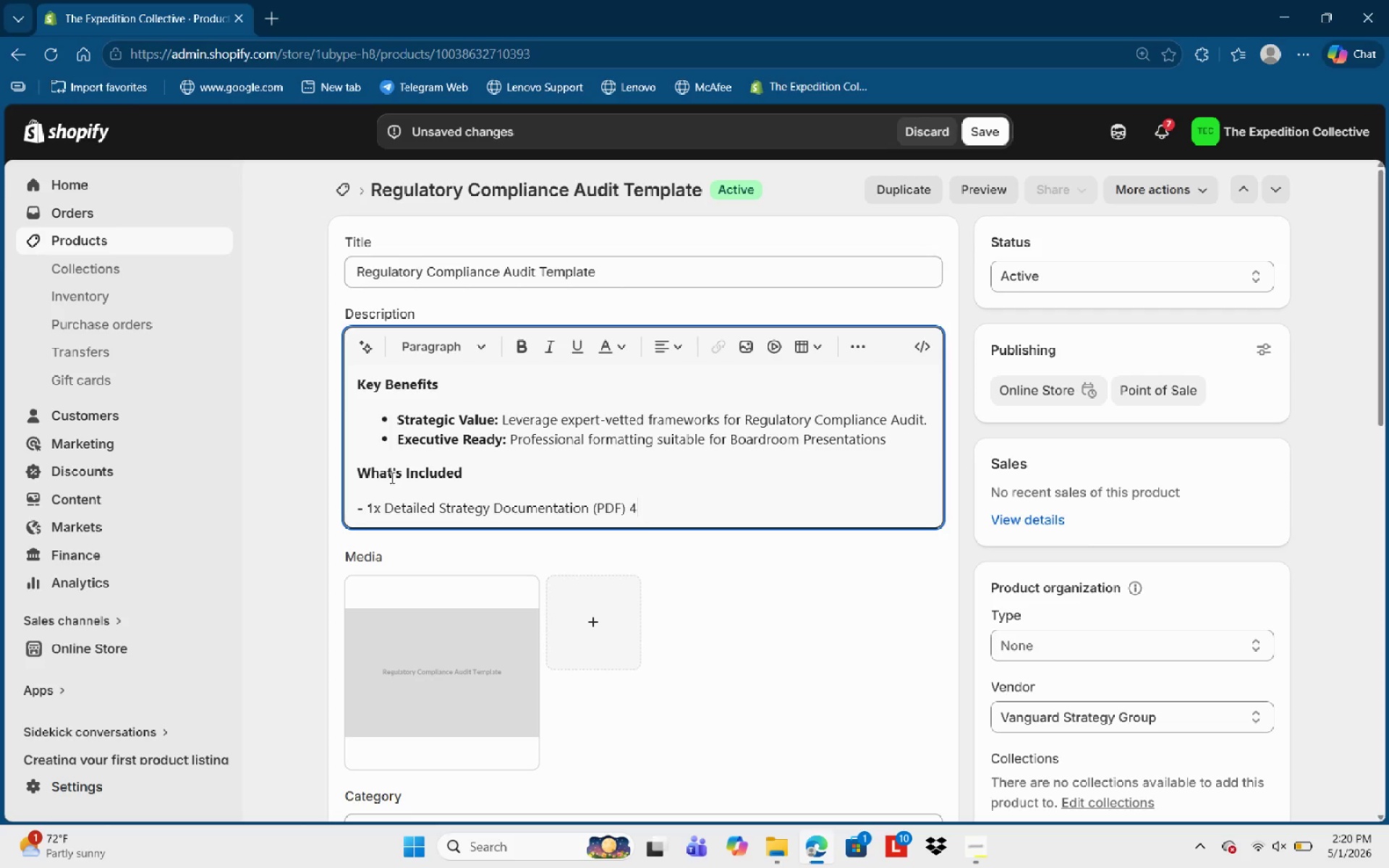 
key(Enter)
 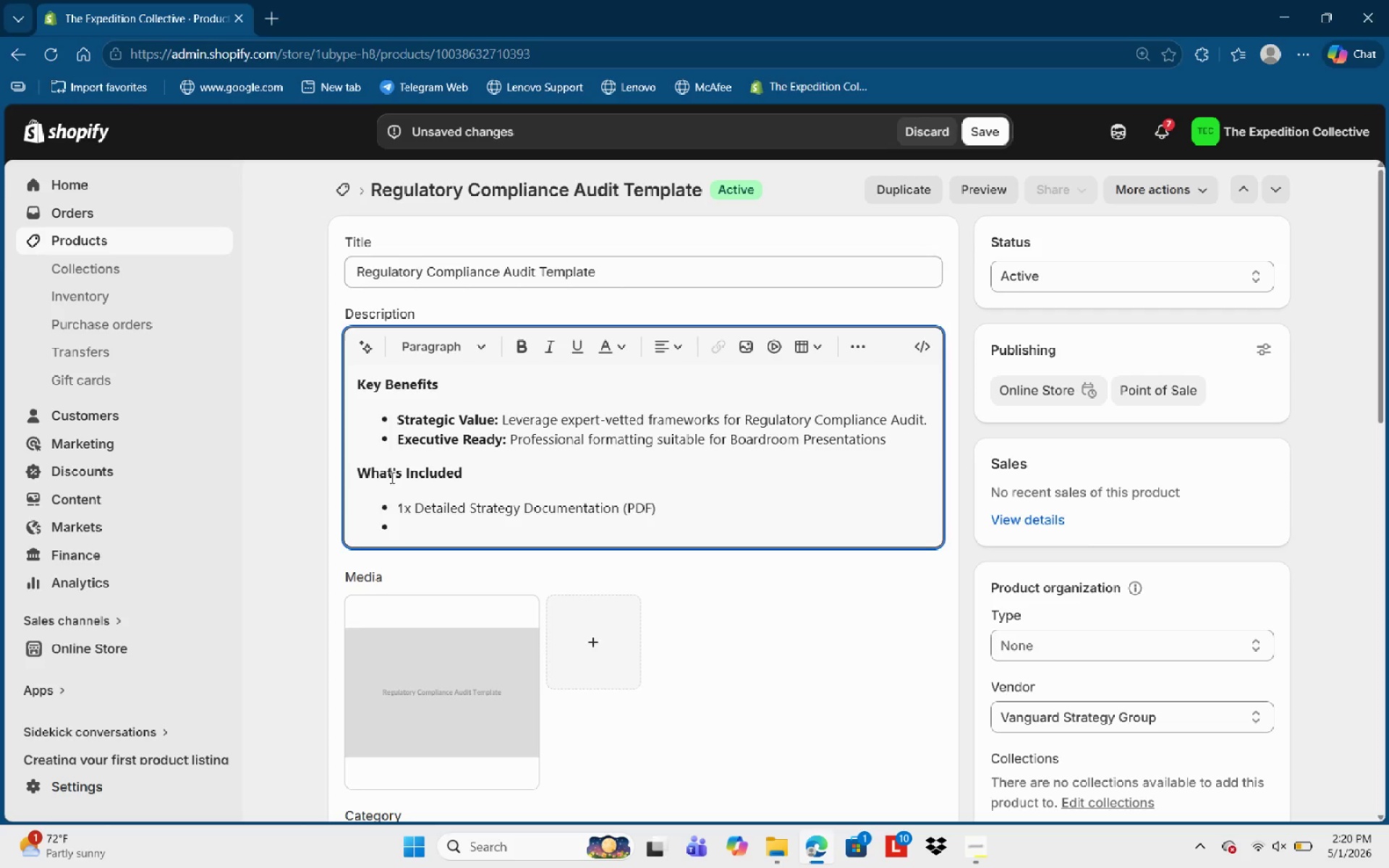 
hold_key(key=ShiftLeft, duration=0.31)
 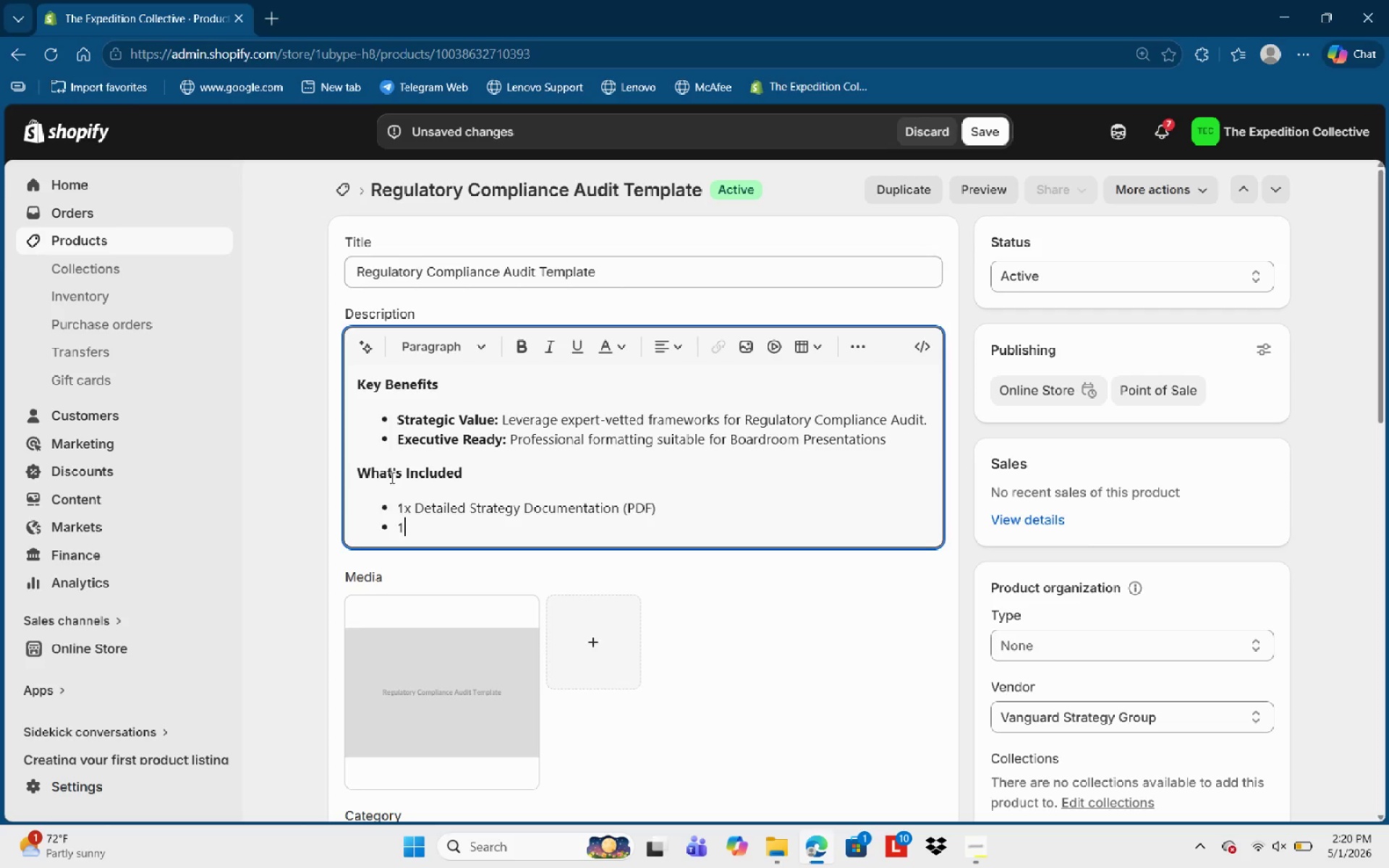 
type(1x o)
key(Backspace)
type(Implementation checklist)
 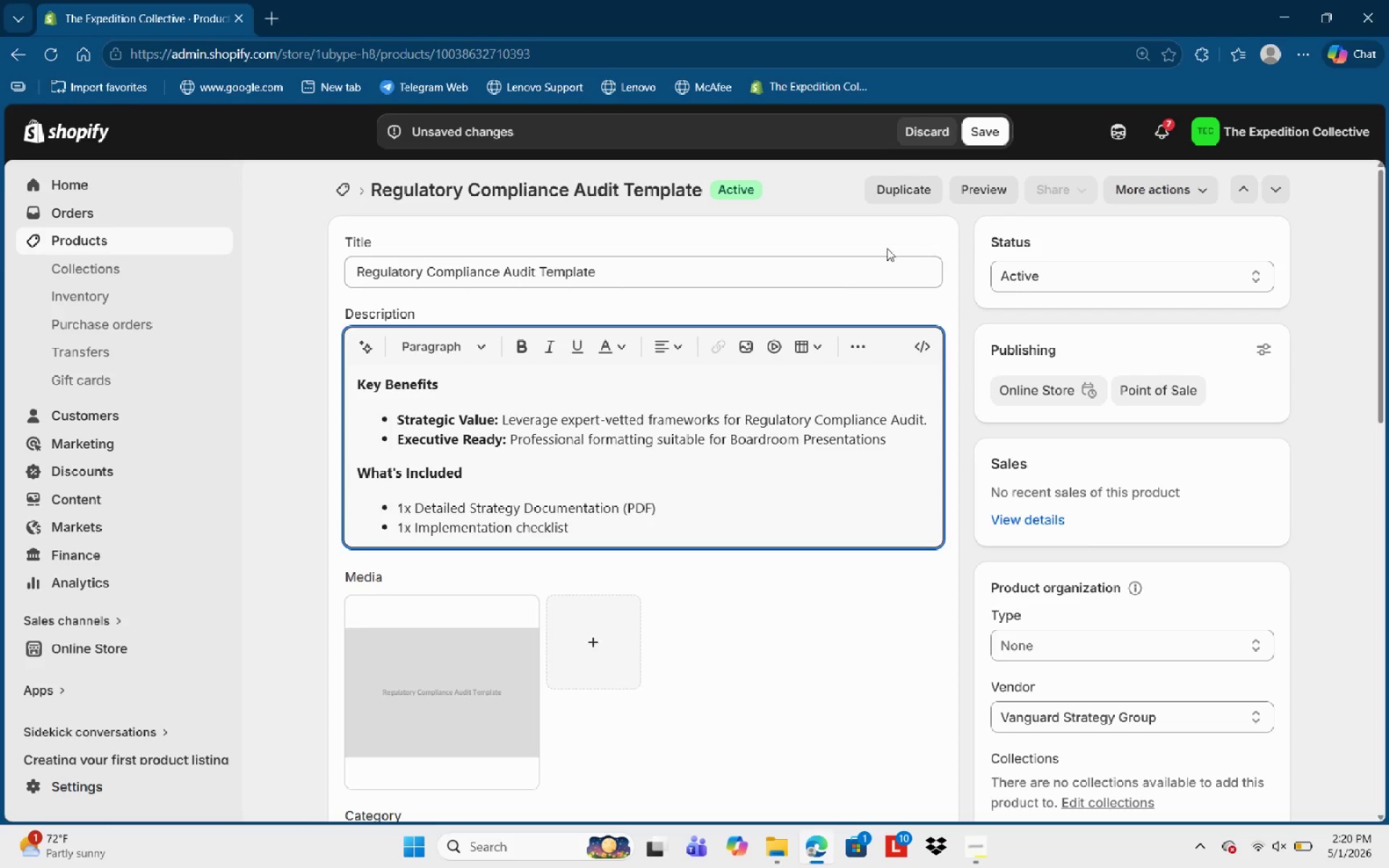 
left_click([995, 140])
 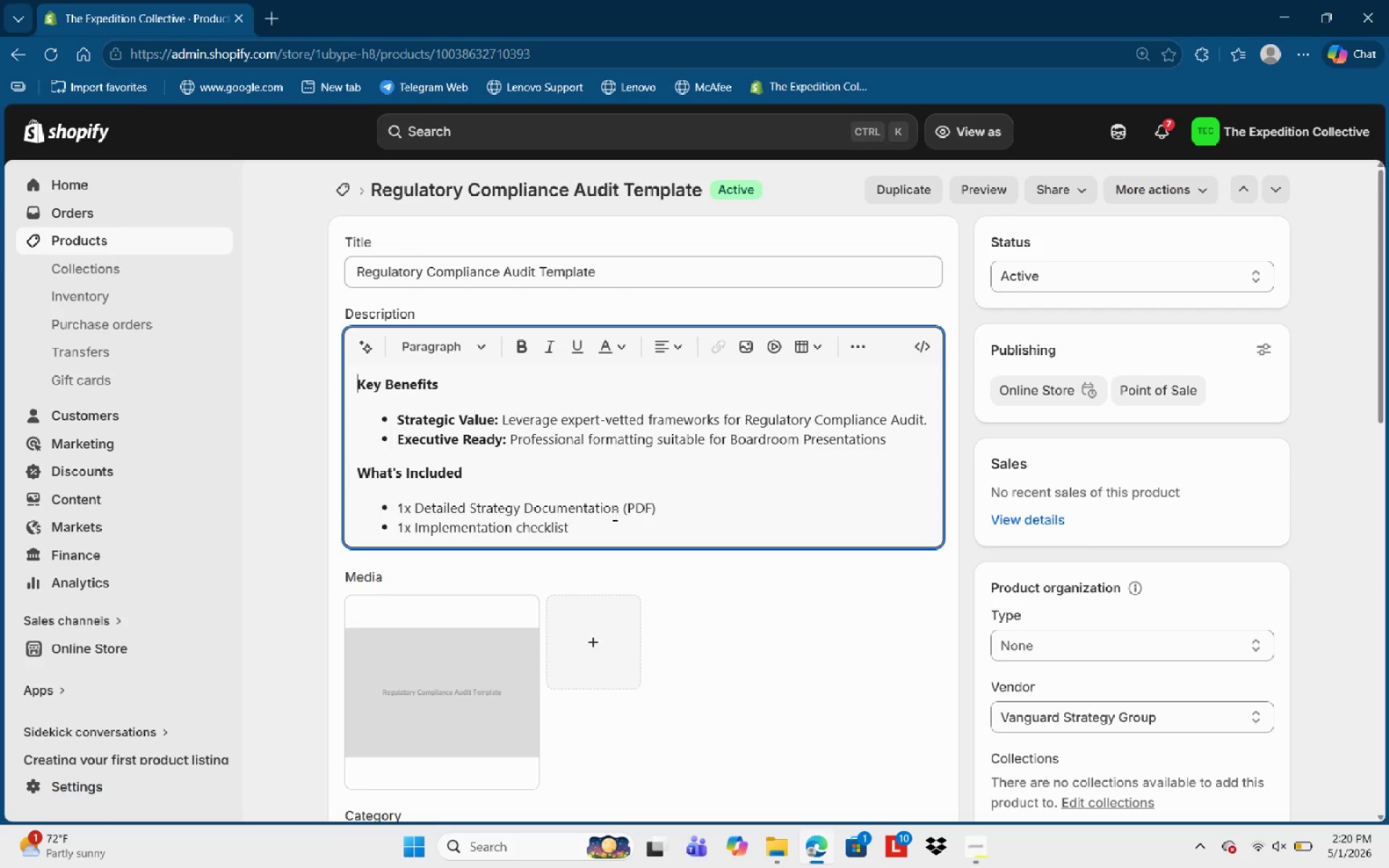 
wait(18.36)
 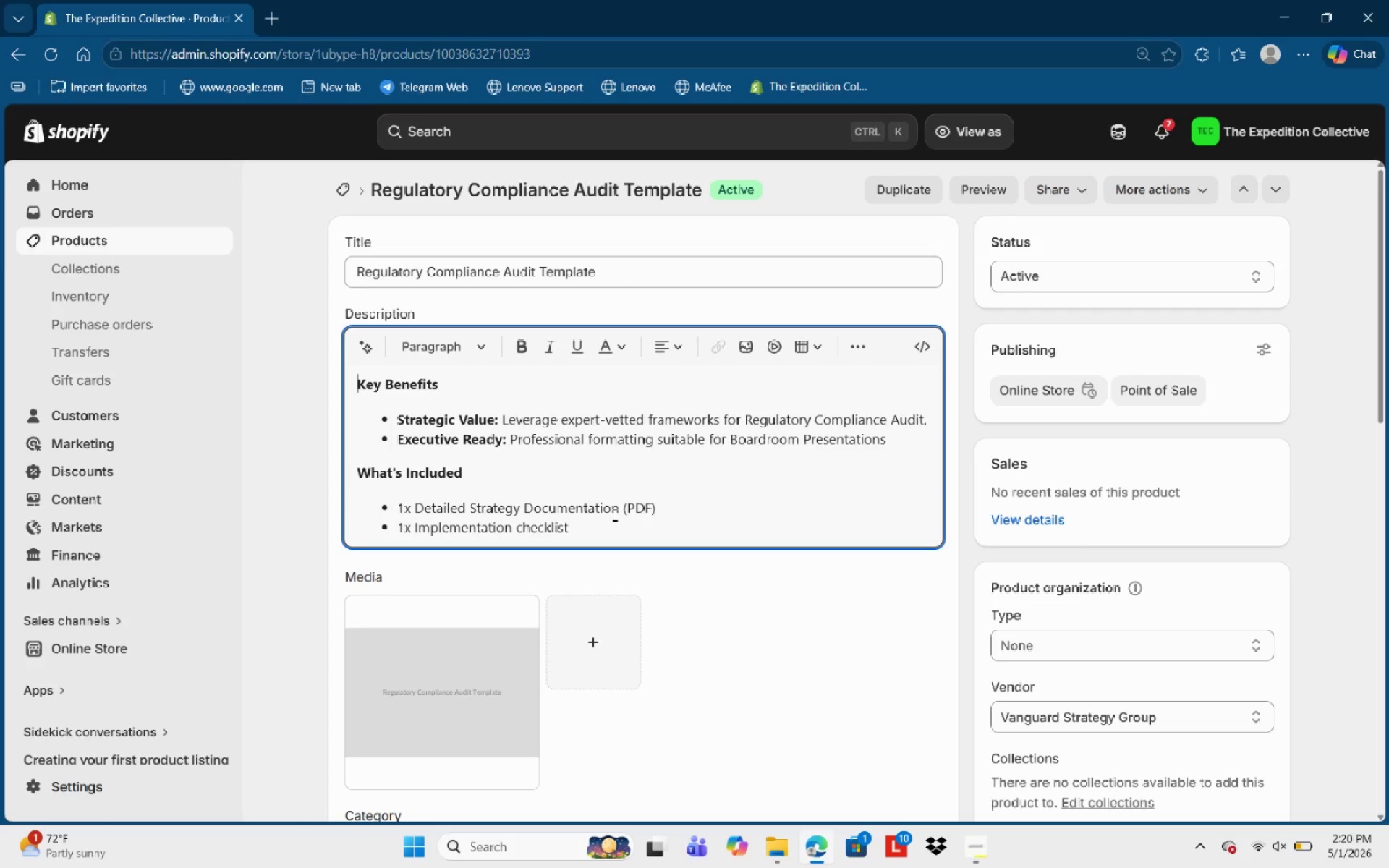 
scroll: coordinate [729, 482], scroll_direction: down, amount: 4.0
 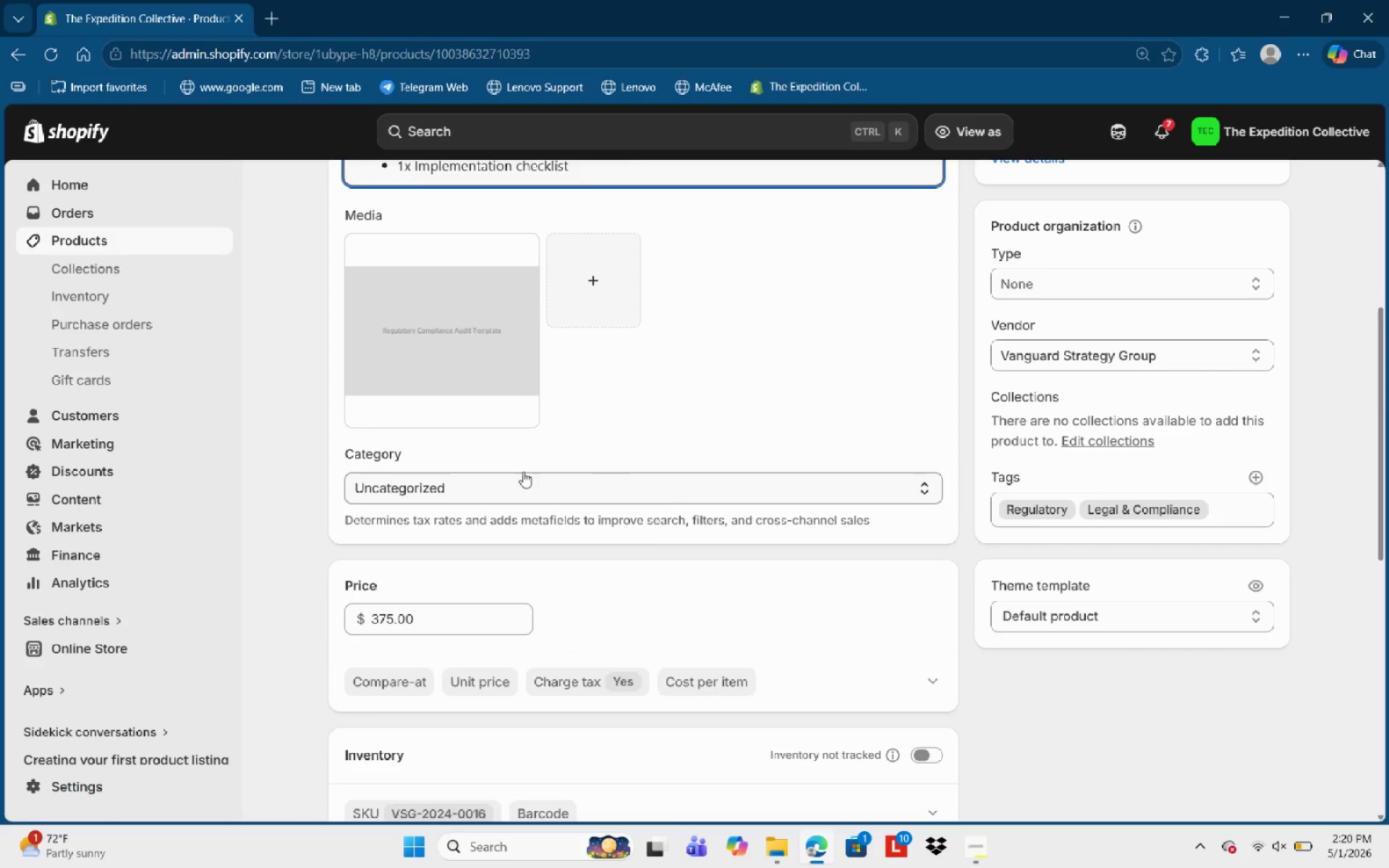 
scroll: coordinate [521, 472], scroll_direction: up, amount: 3.0
 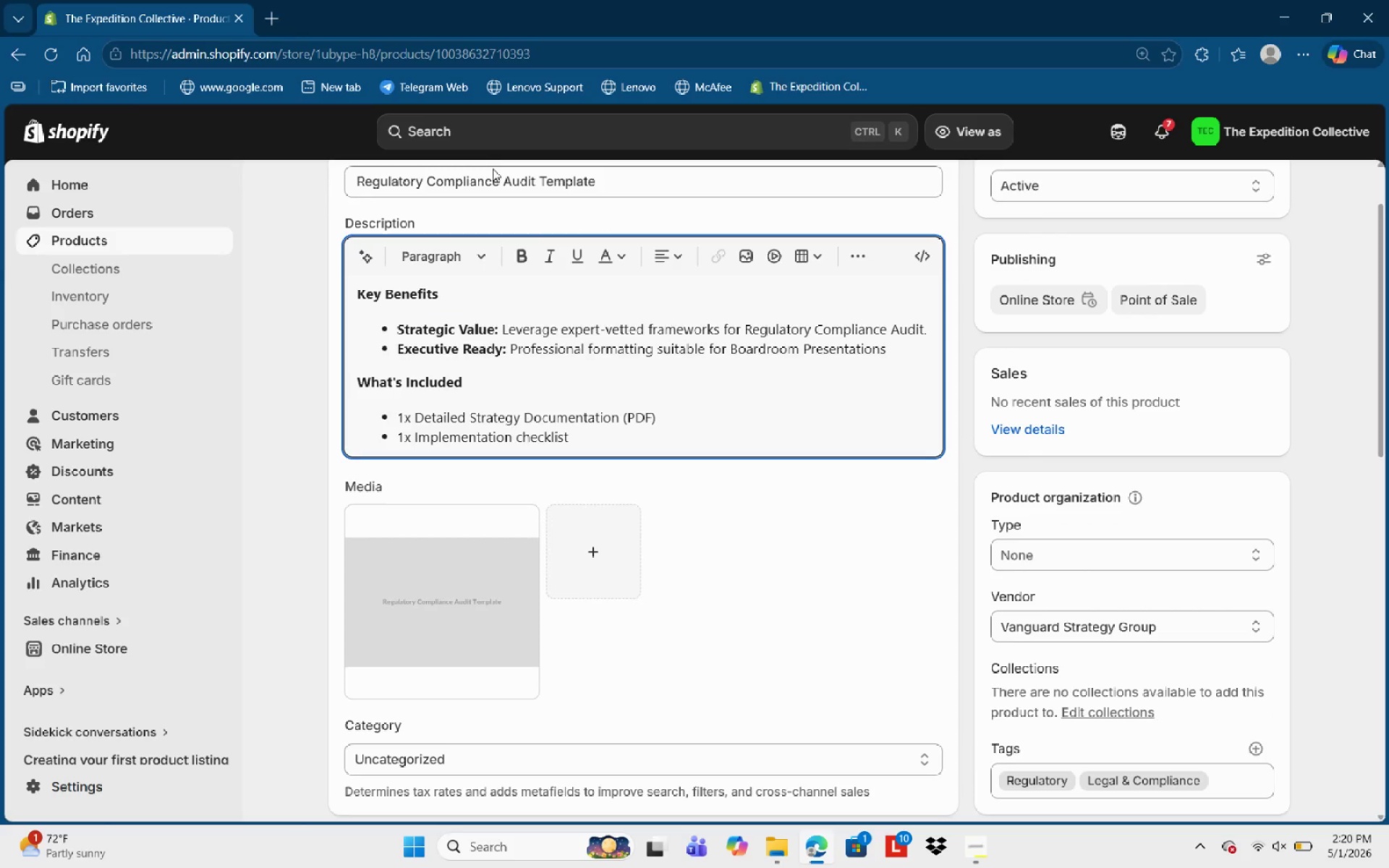 
left_click([120, 235])
 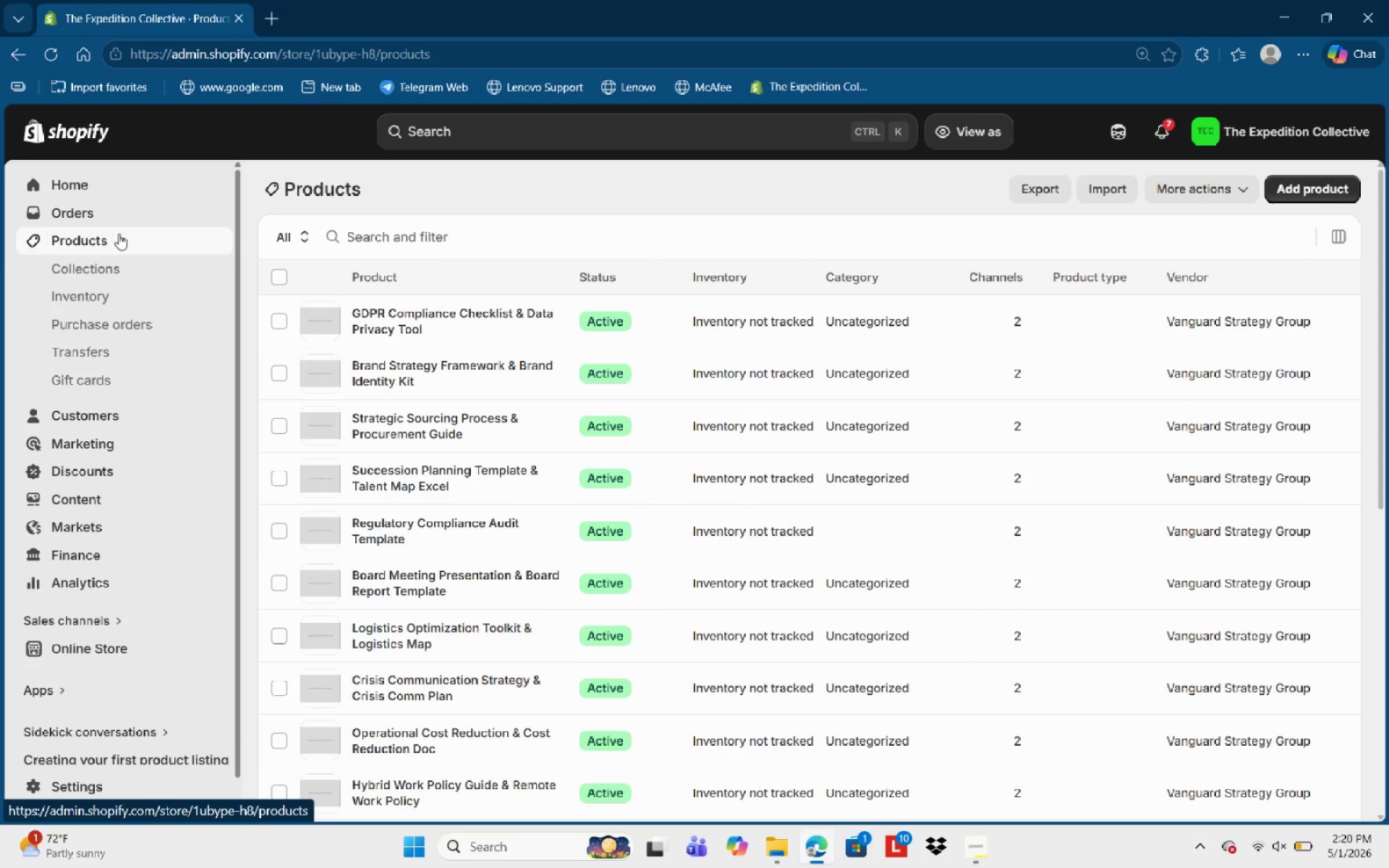 
scroll: coordinate [637, 367], scroll_direction: down, amount: 16.0
 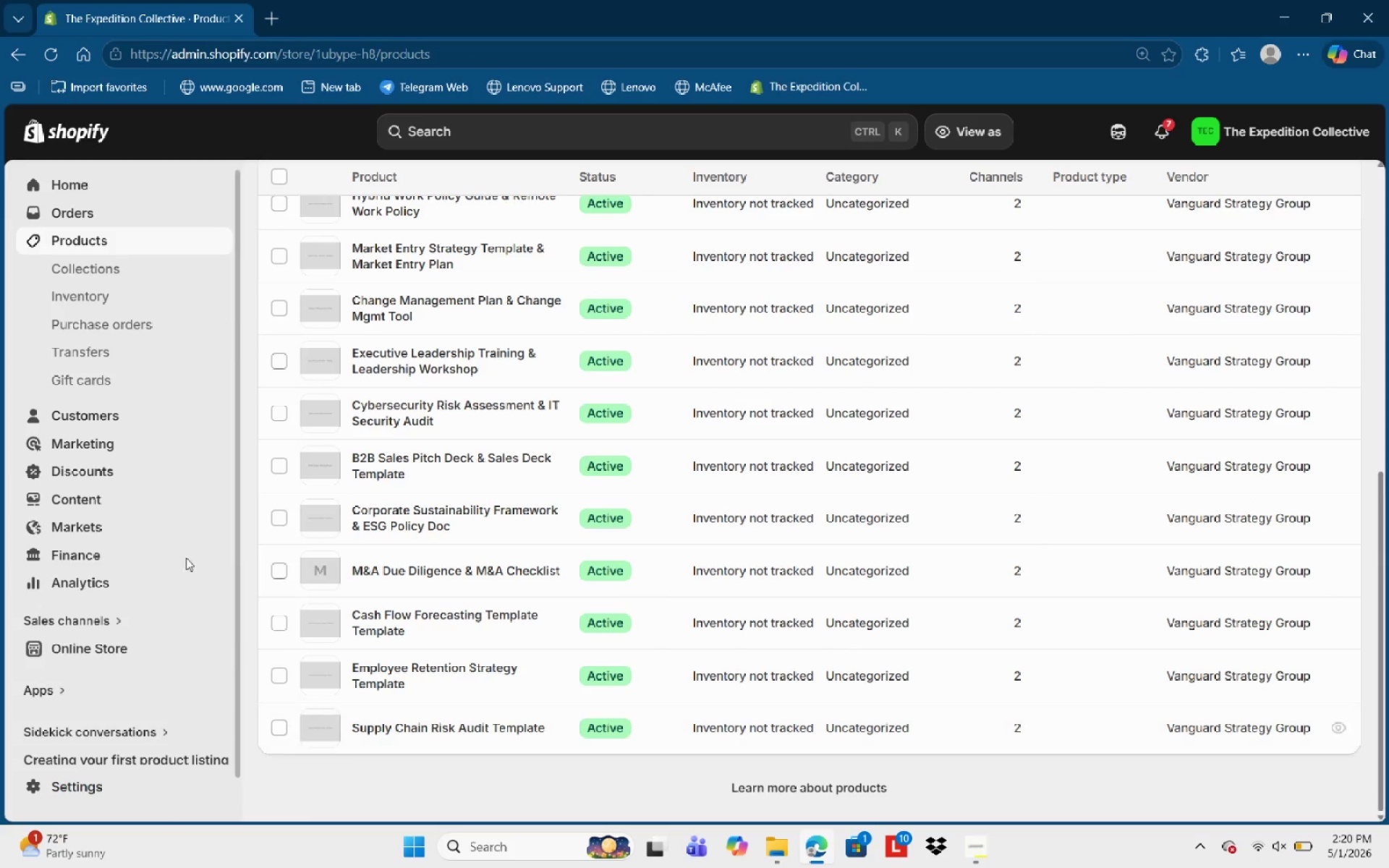 
left_click([105, 239])
 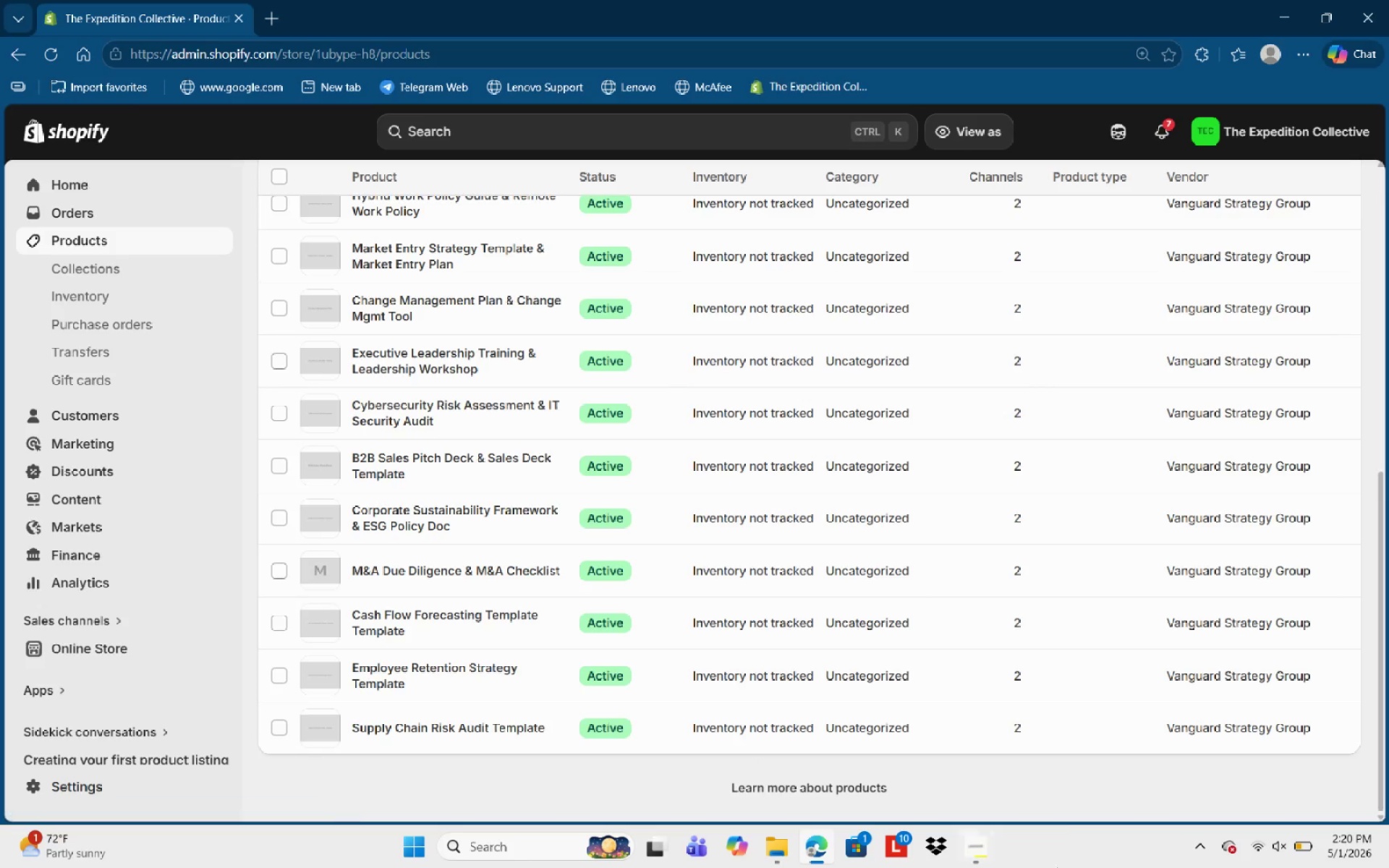 
left_click([988, 835])